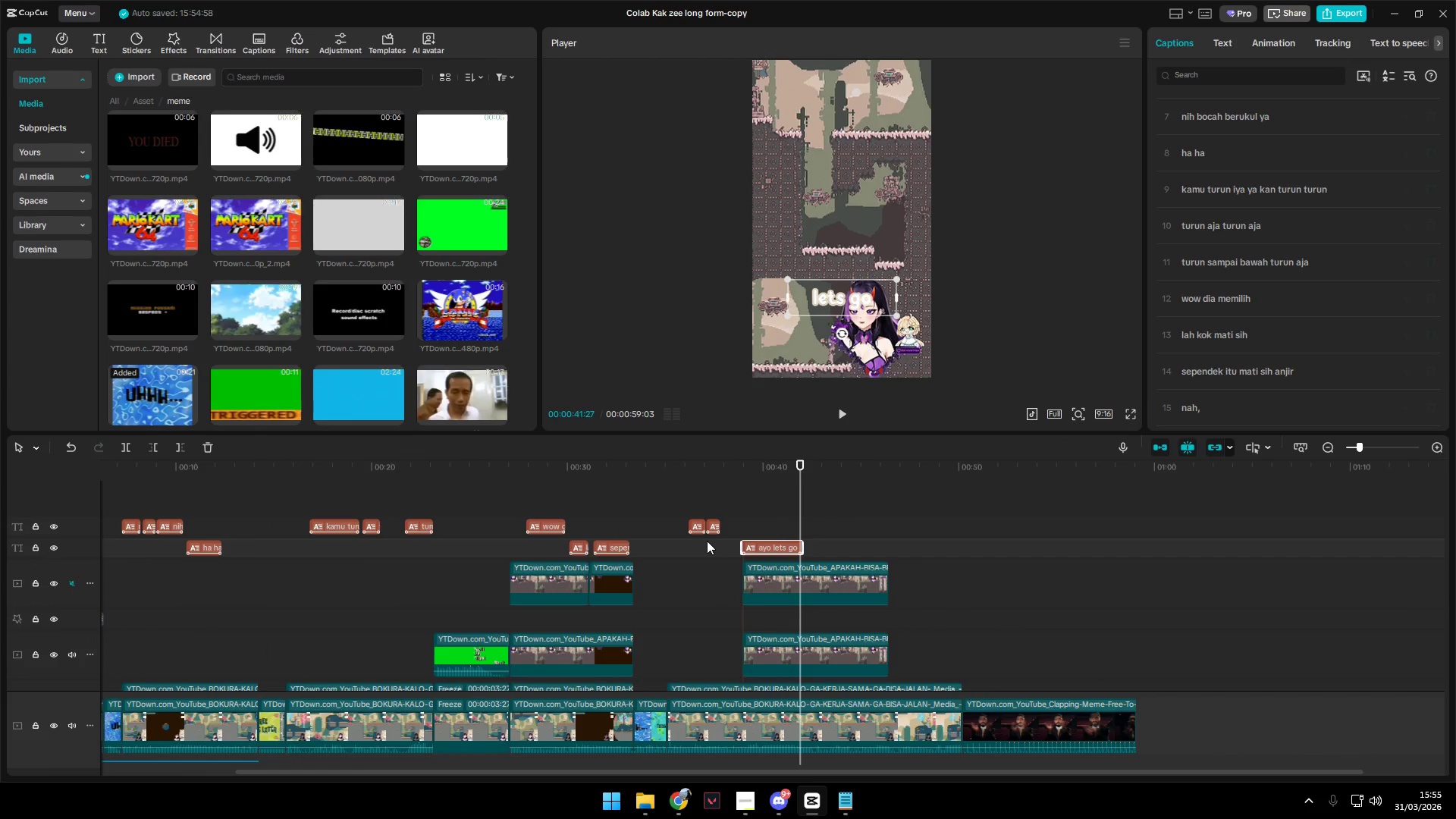 
scroll: coordinate [706, 540], scroll_direction: down, amount: 11.0
 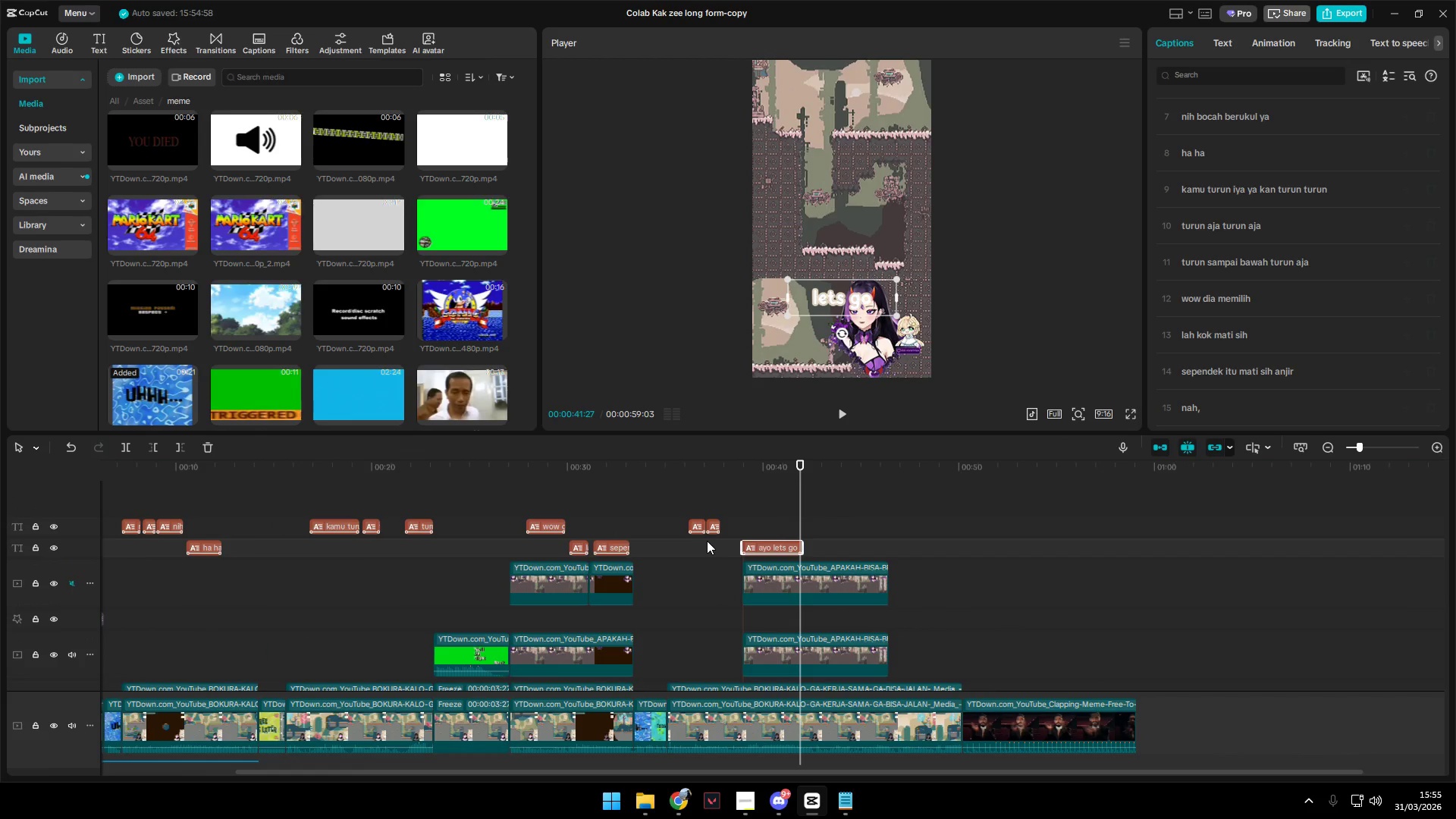 
hold_key(key=ControlLeft, duration=0.58)
 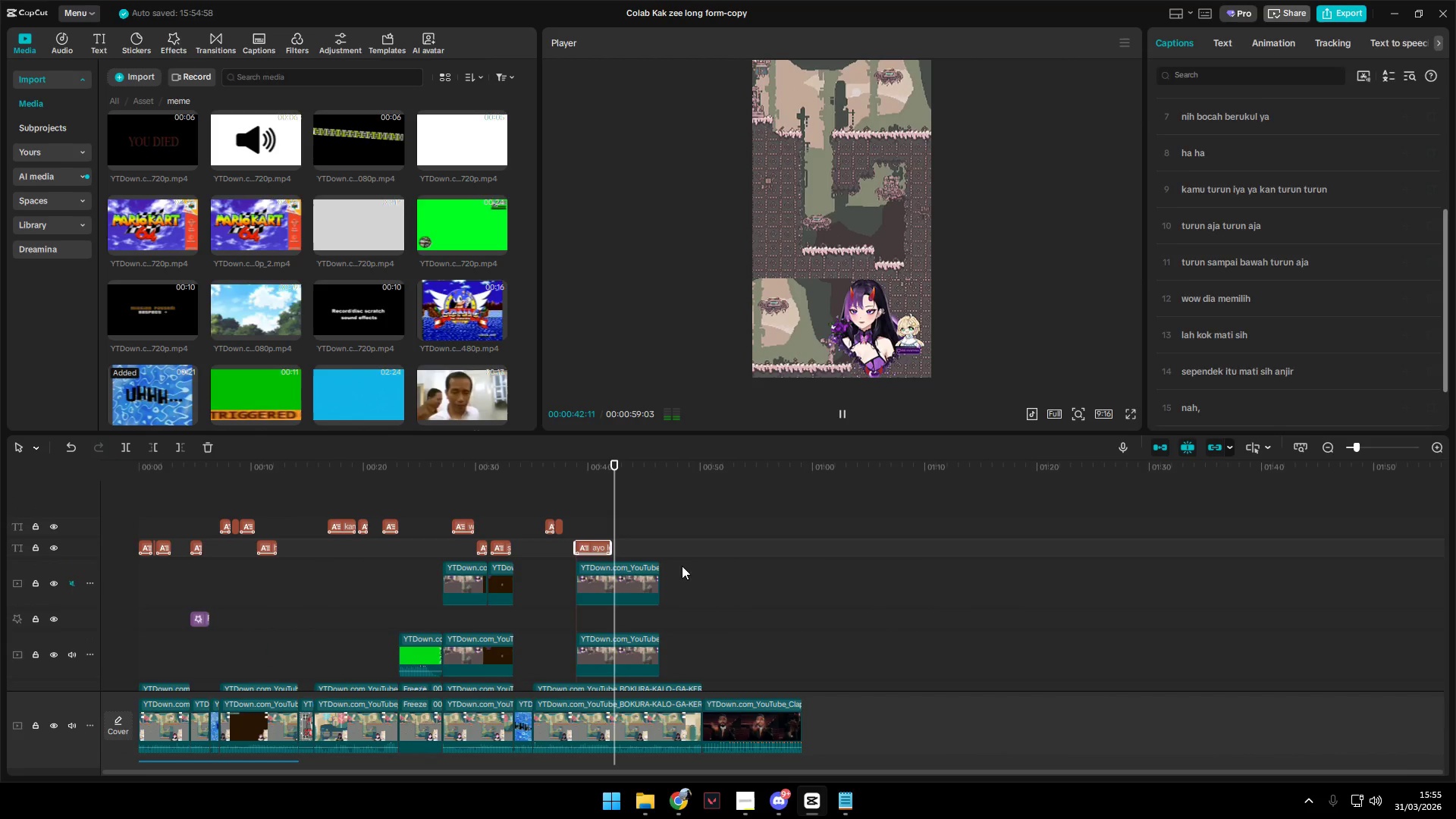 
key(Space)
 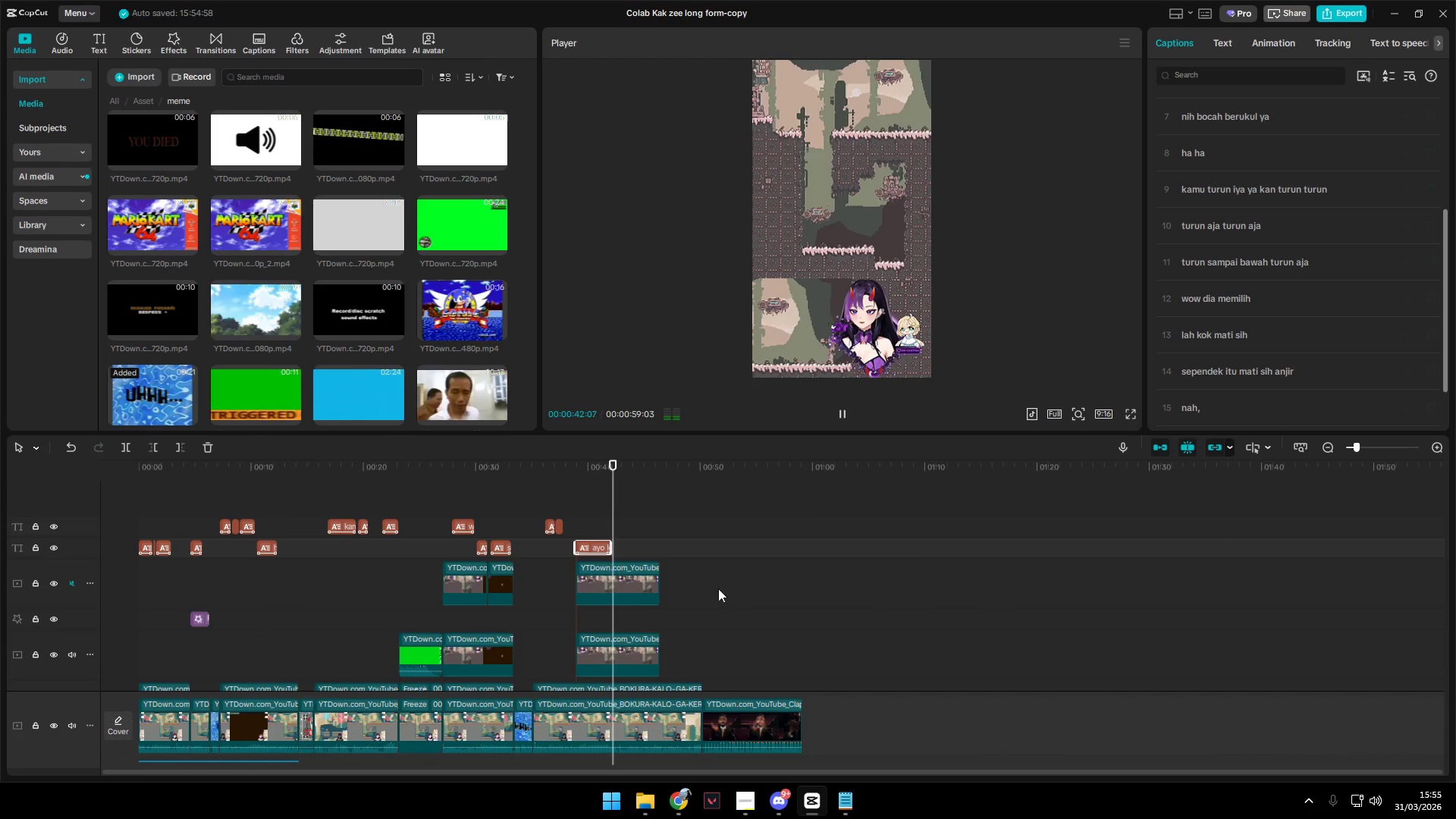 
scroll: coordinate [707, 541], scroll_direction: down, amount: 5.0
 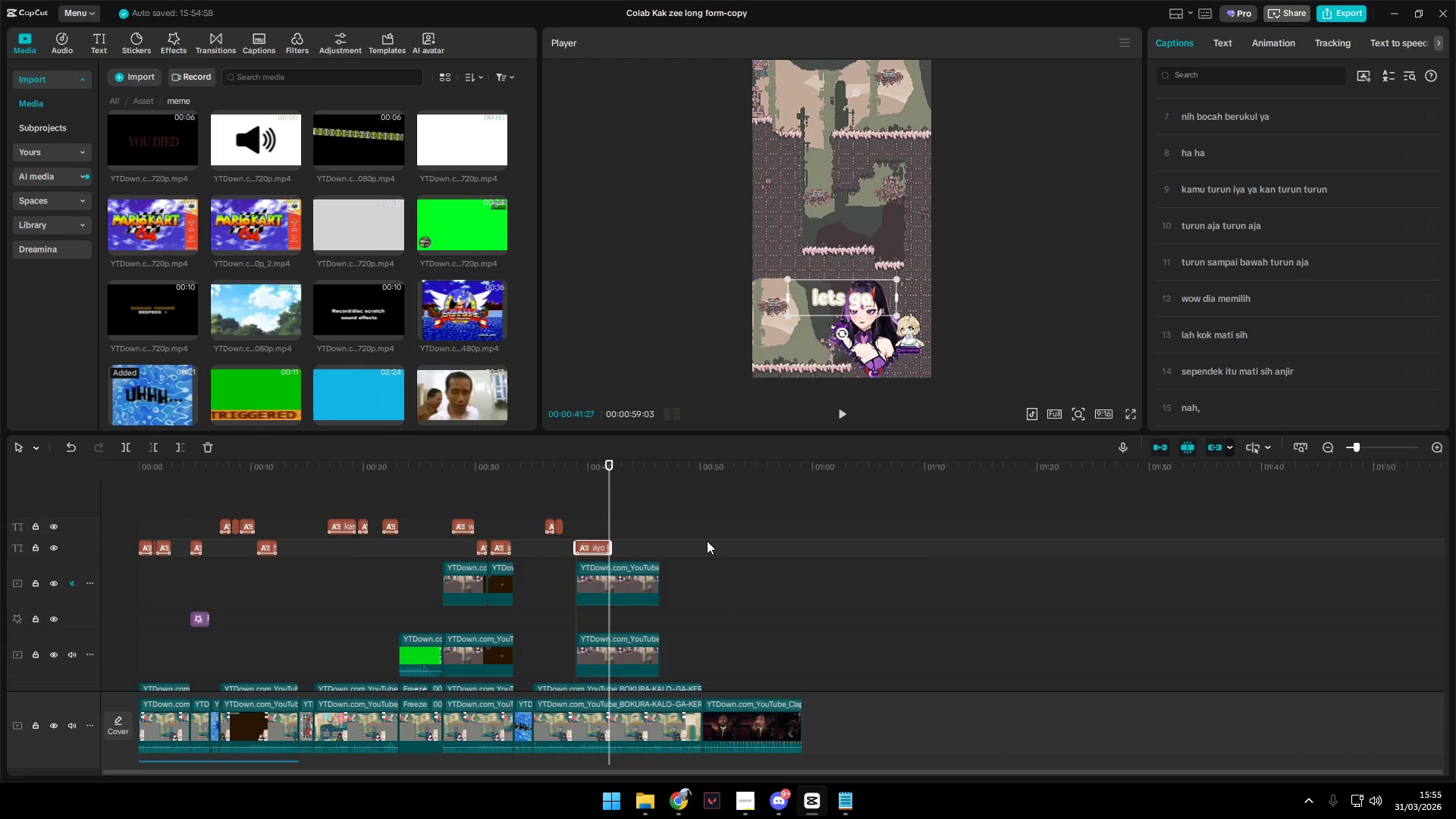 
left_click([682, 566])
 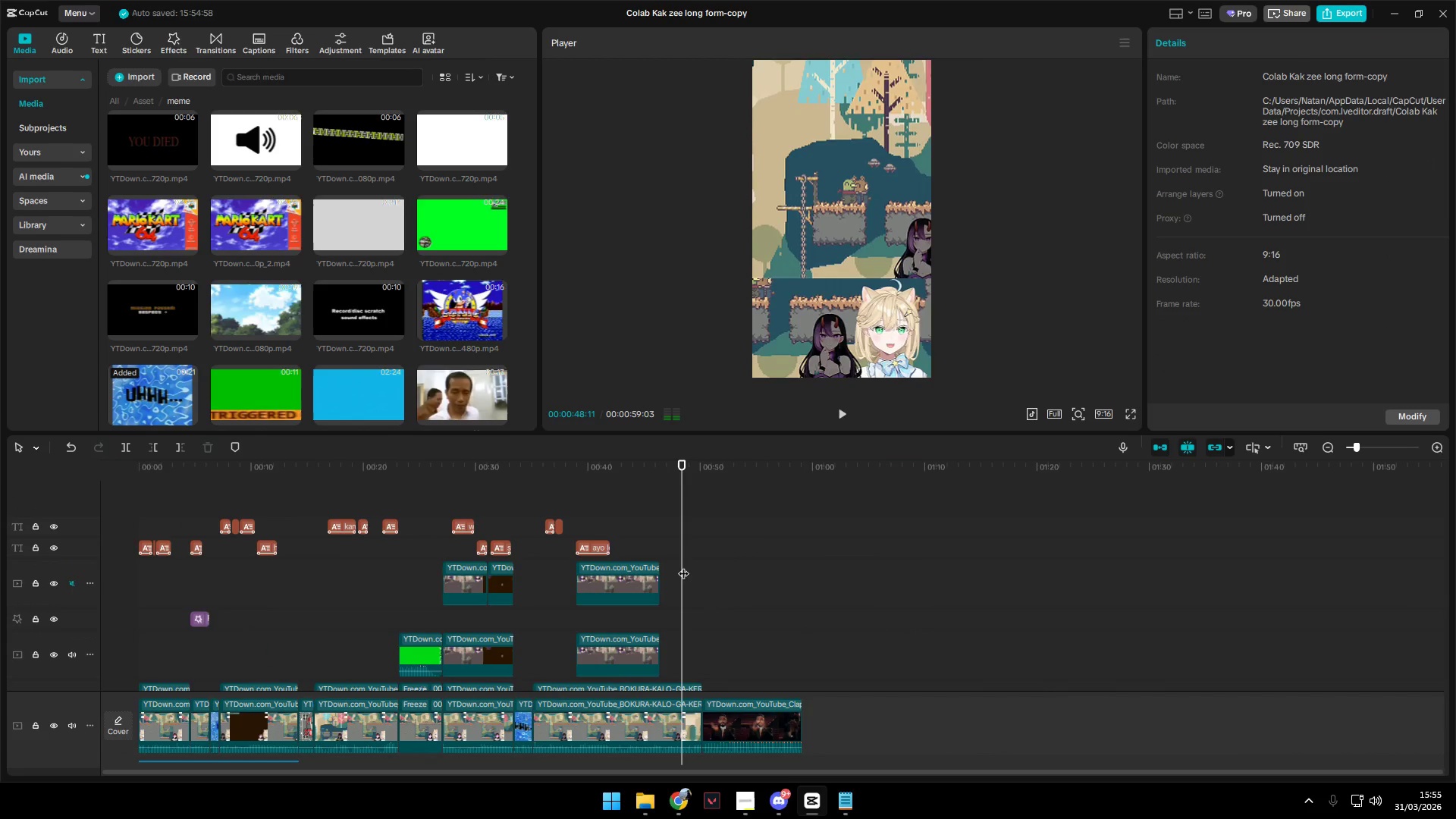 
key(Space)
 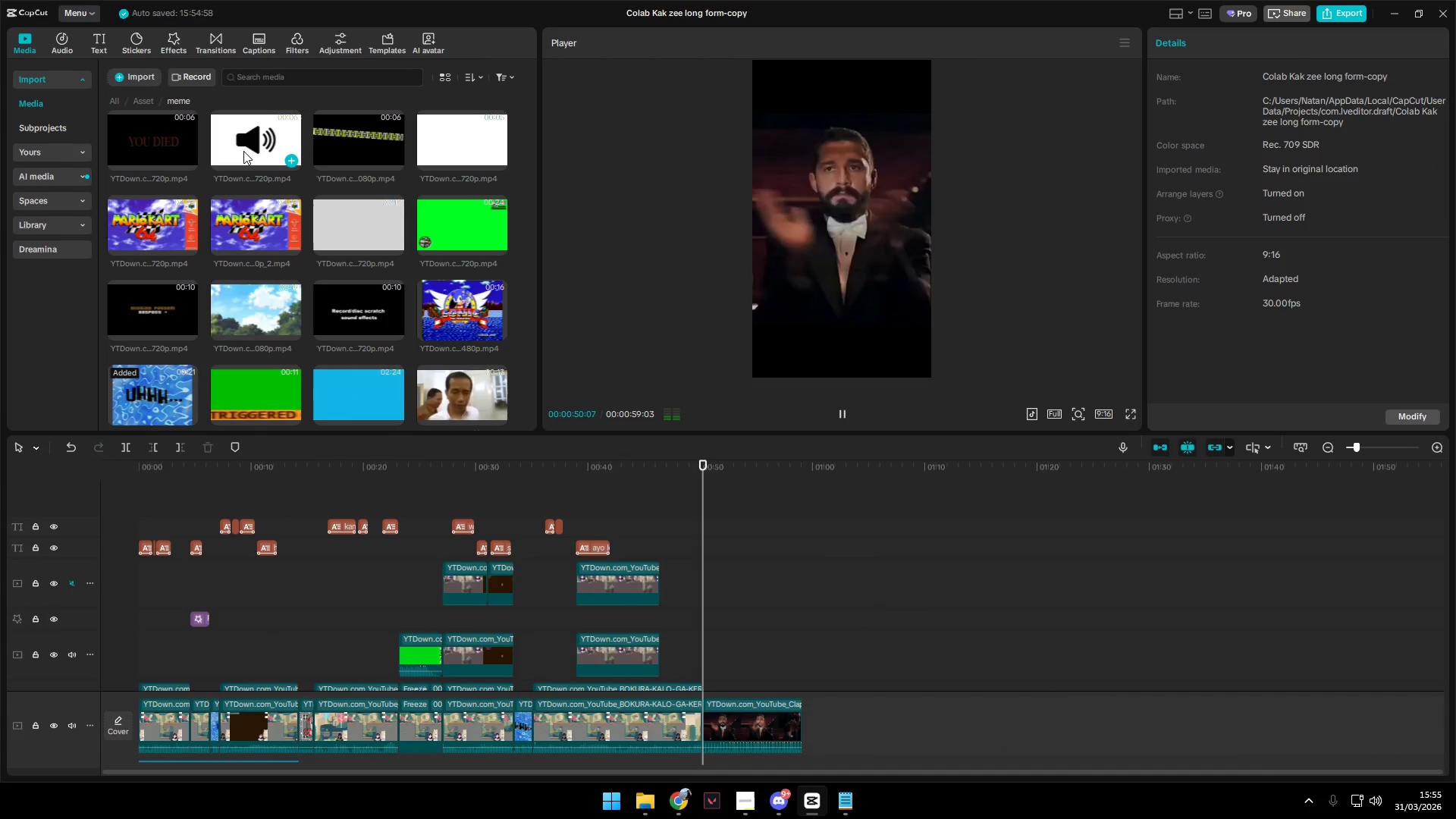 
scroll: coordinate [340, 279], scroll_direction: down, amount: 4.0
 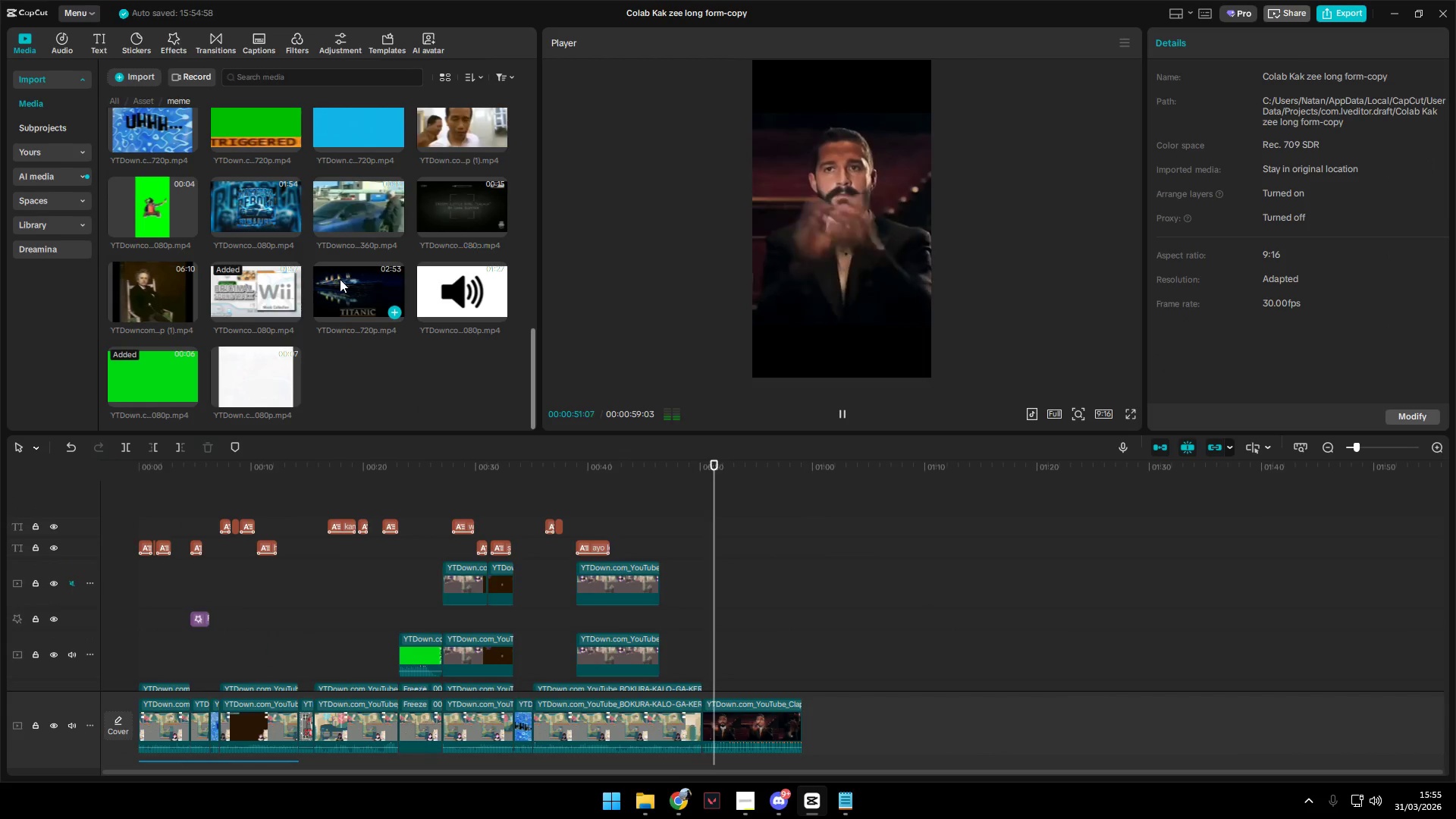 
key(Alt+AltLeft)
 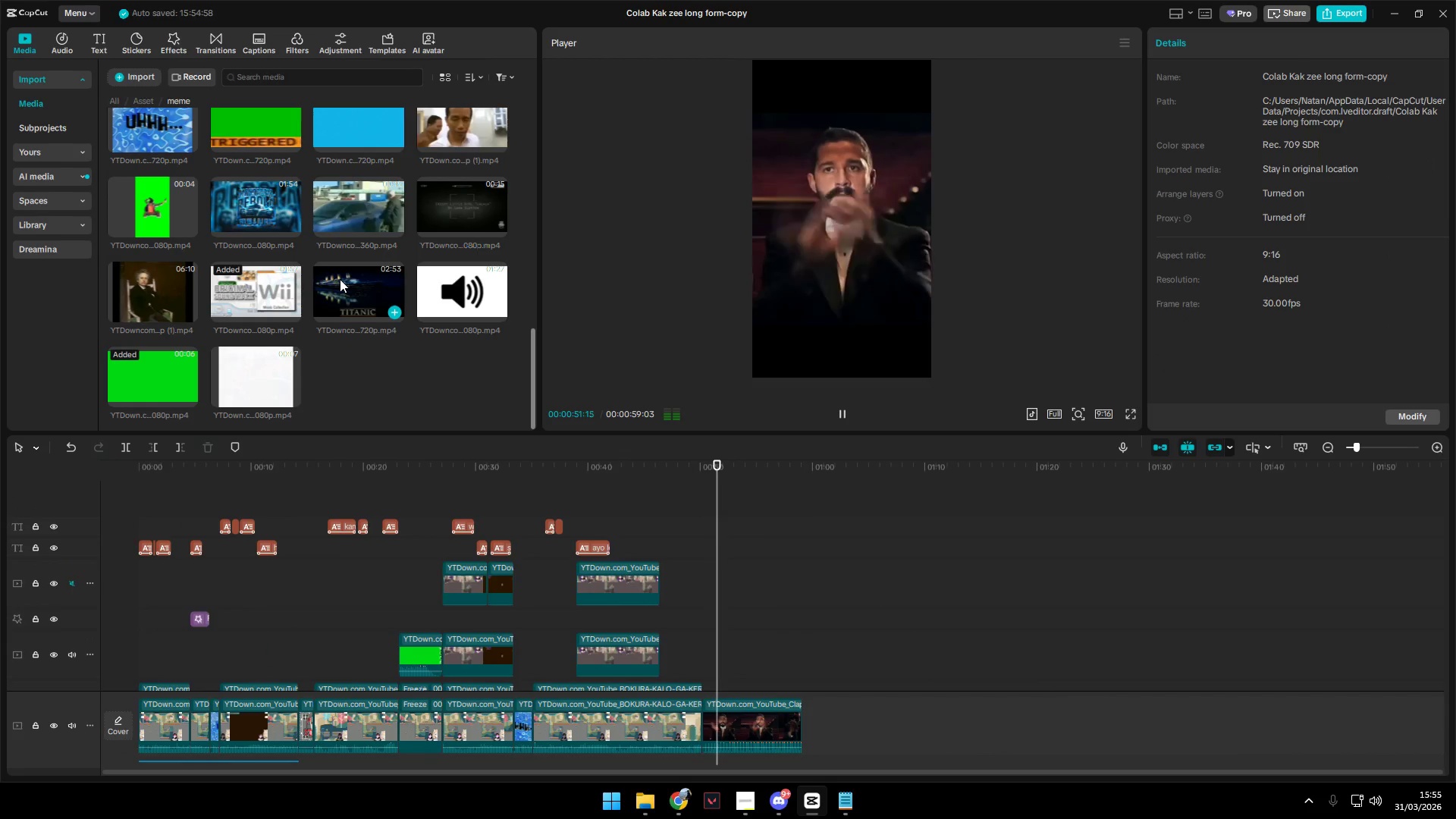 
key(Alt+Tab)
 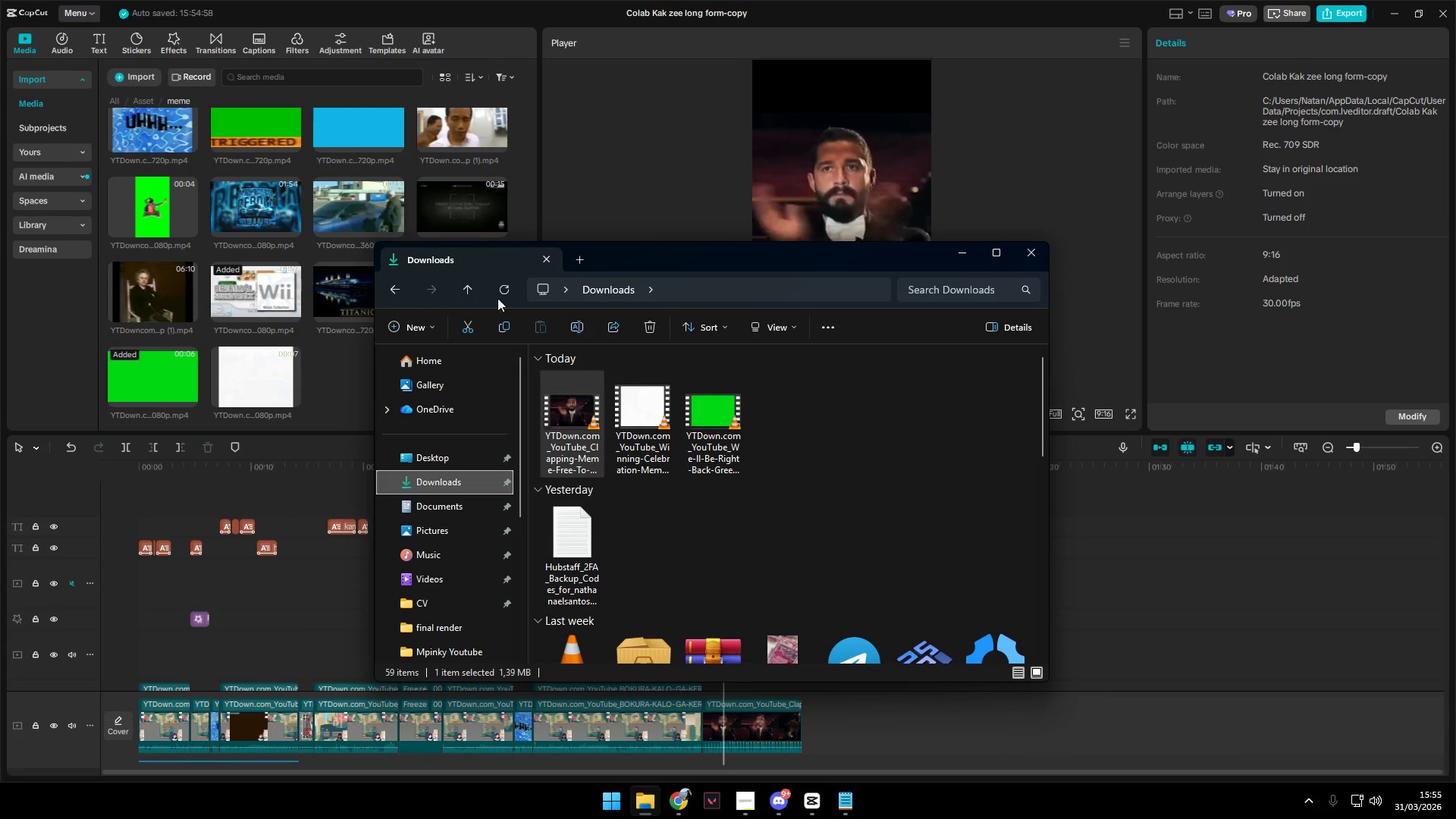 
key(Alt+Tab)
 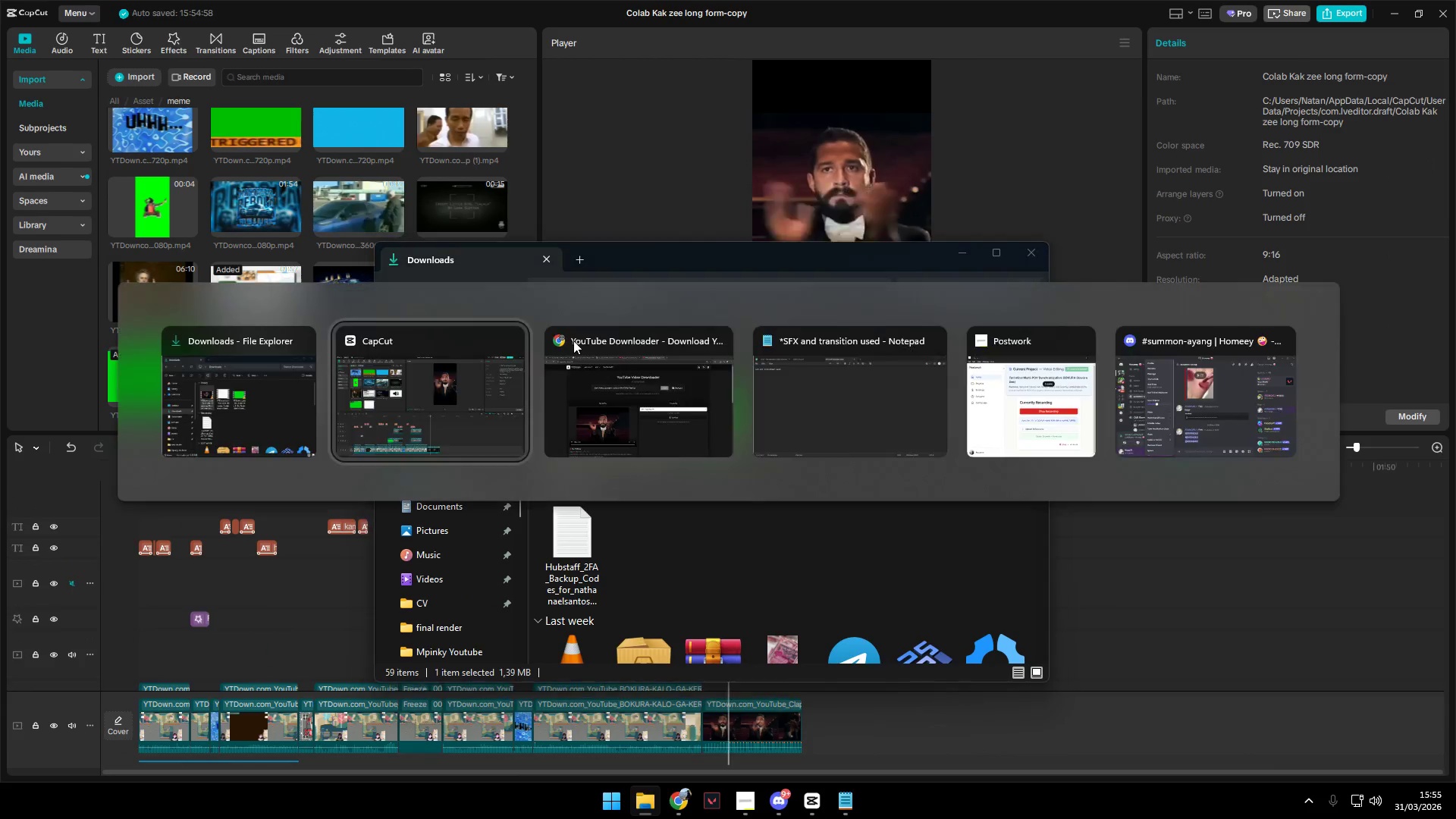 
key(Alt+Tab)
 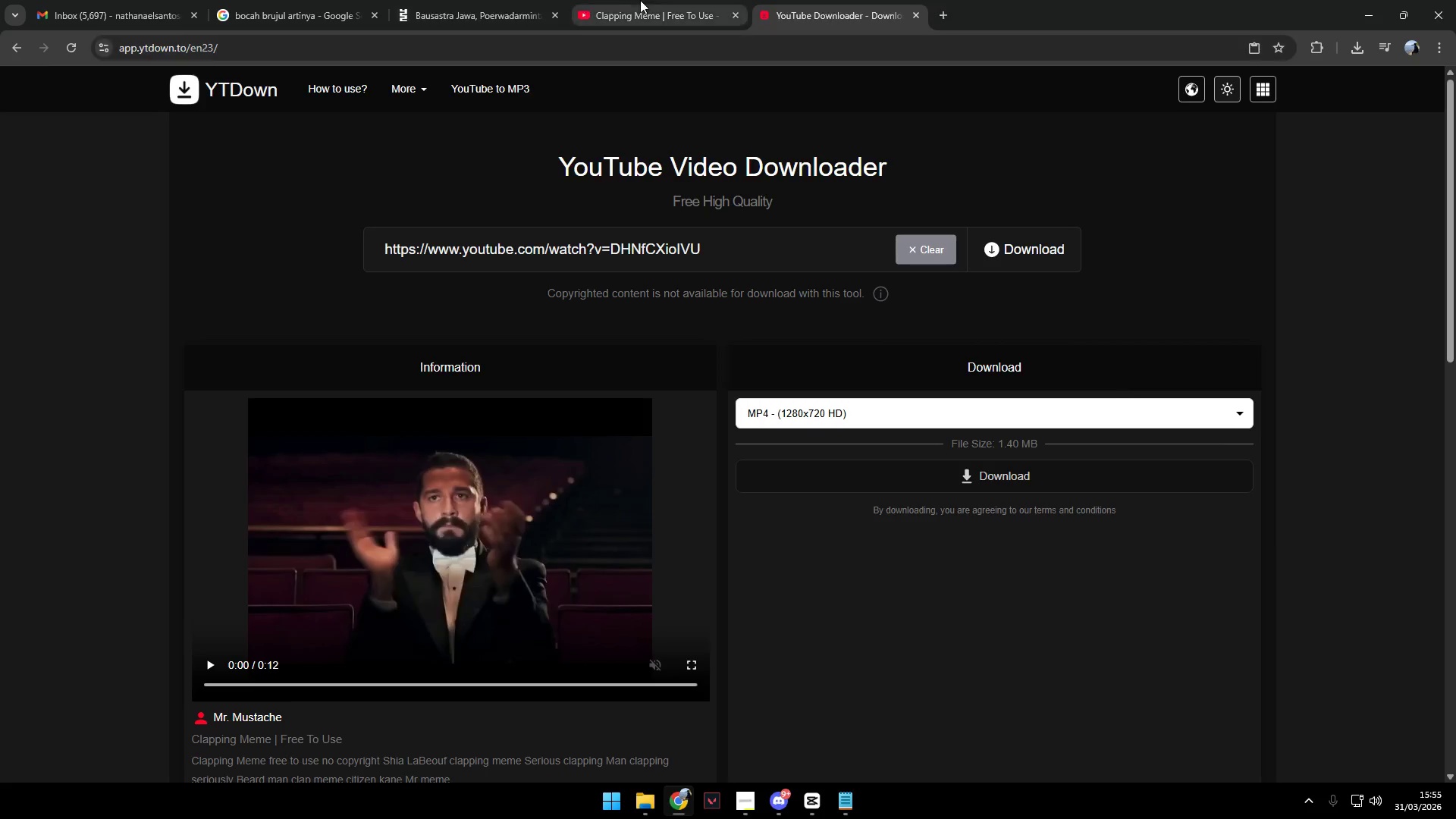 
left_click_drag(start_coordinate=[603, 89], to_coordinate=[342, 79])
 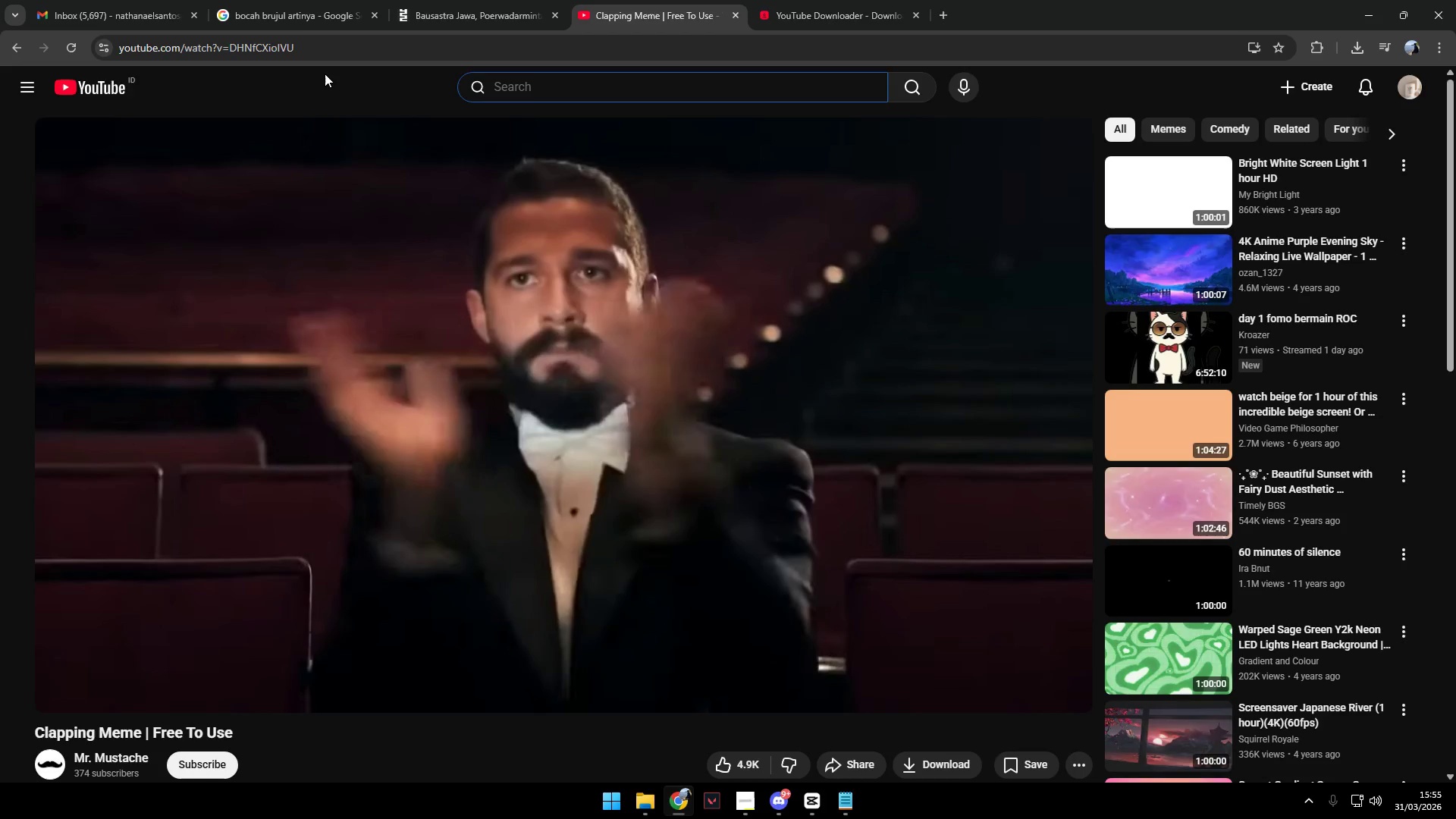 
type(tetet teret e)
key(Backspace)
type(tet tet tet)
 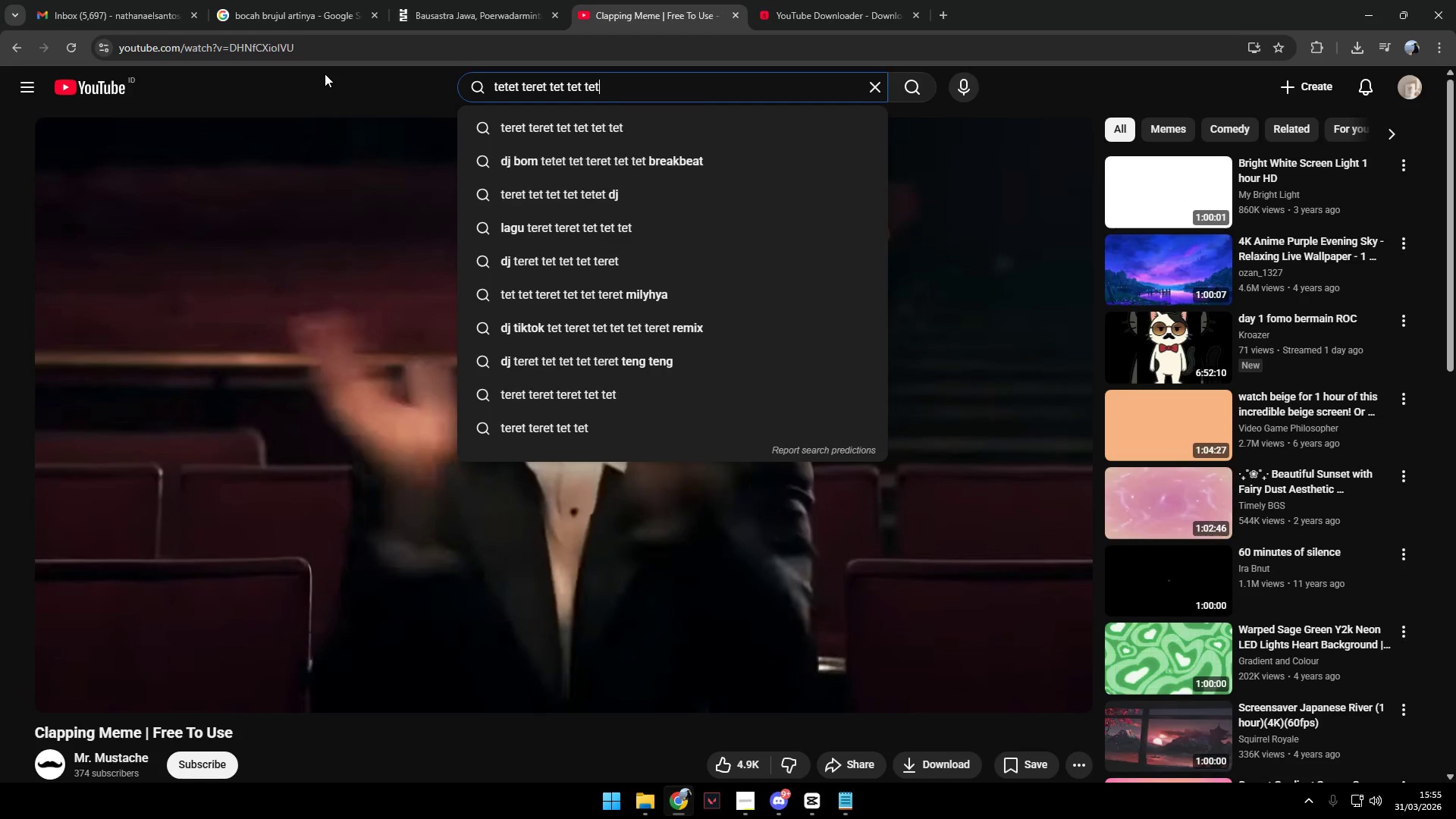 
key(Enter)
 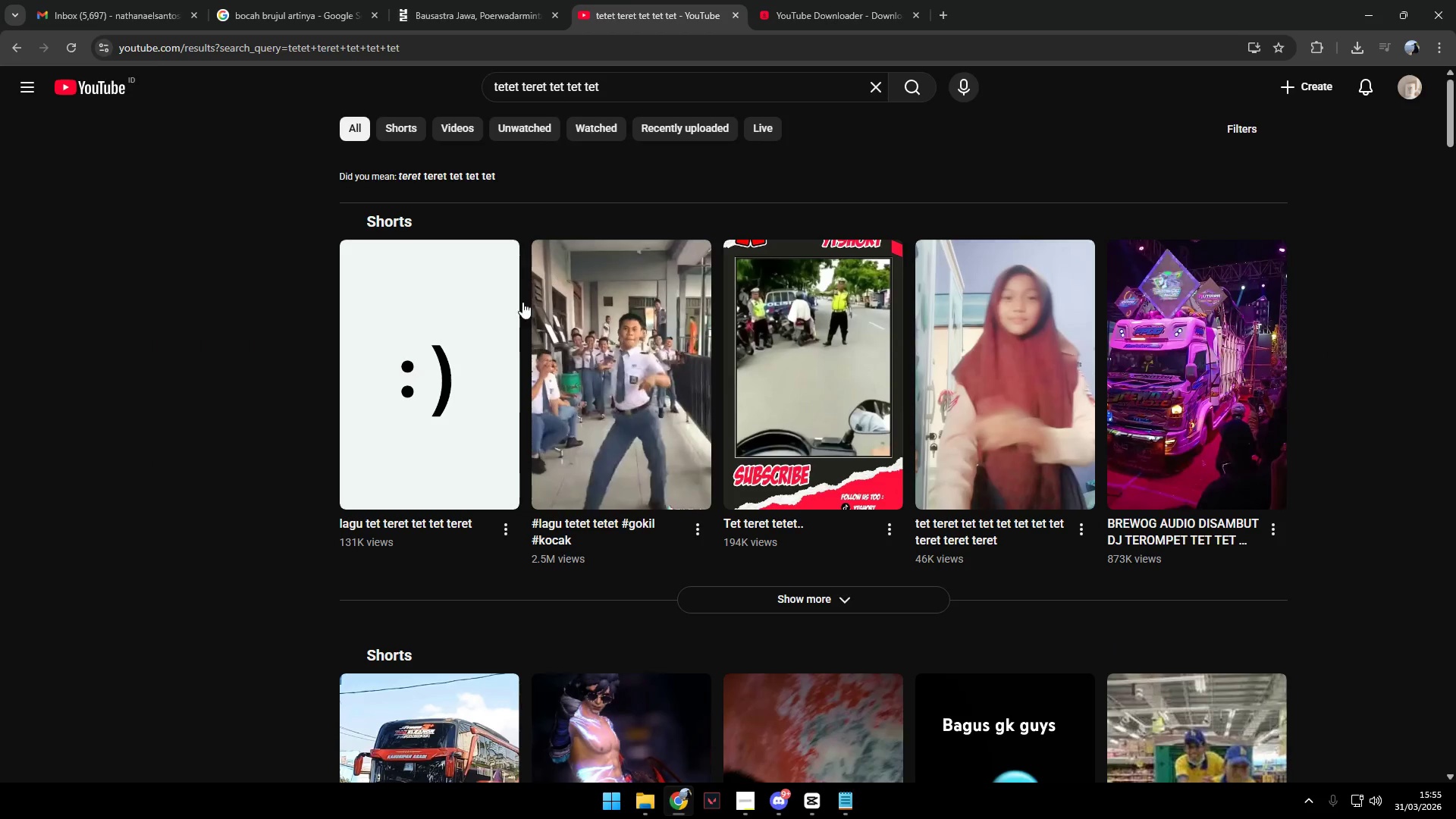 
scroll: coordinate [493, 323], scroll_direction: down, amount: 4.0
 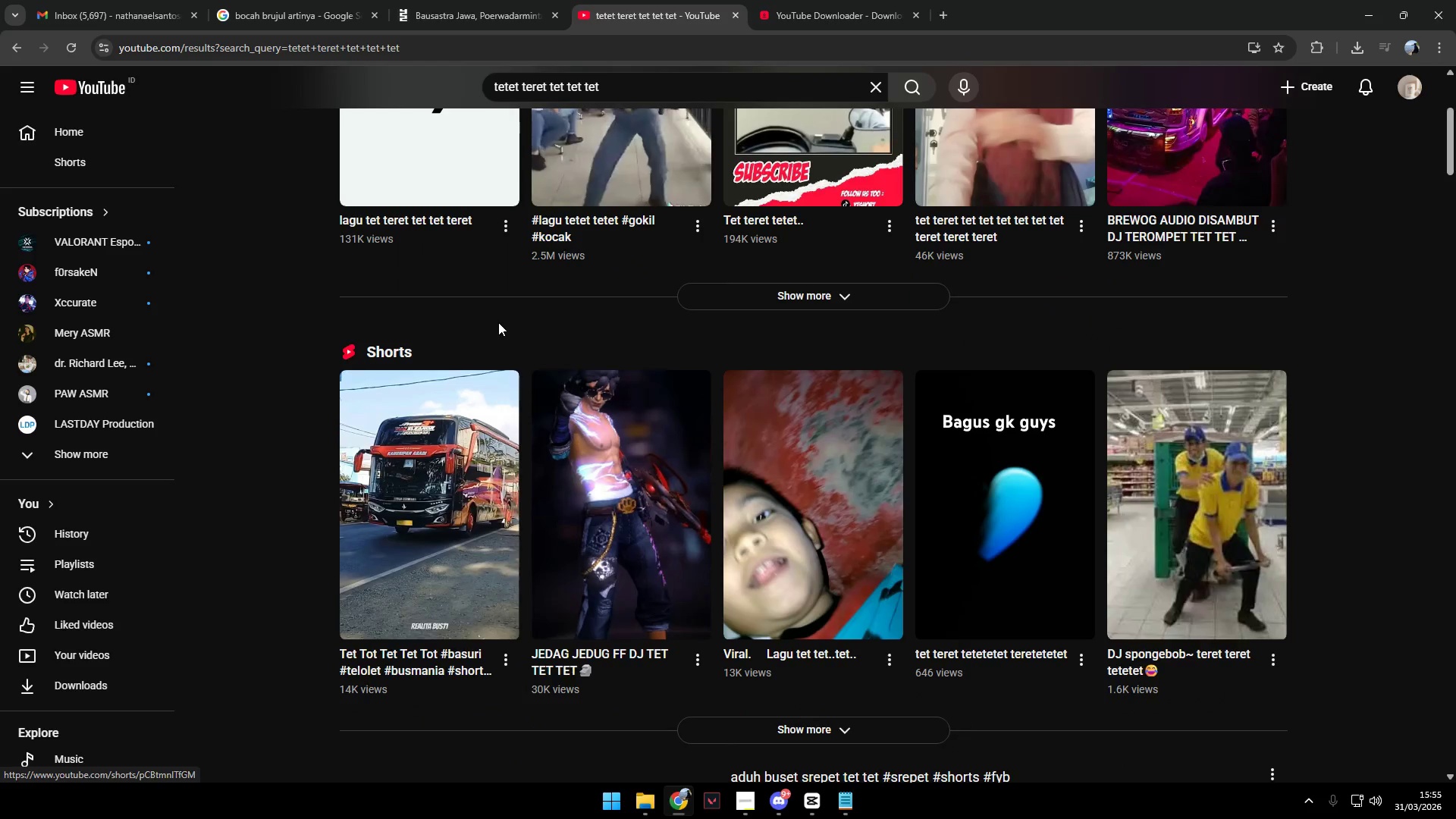 
scroll: coordinate [507, 314], scroll_direction: up, amount: 8.0
 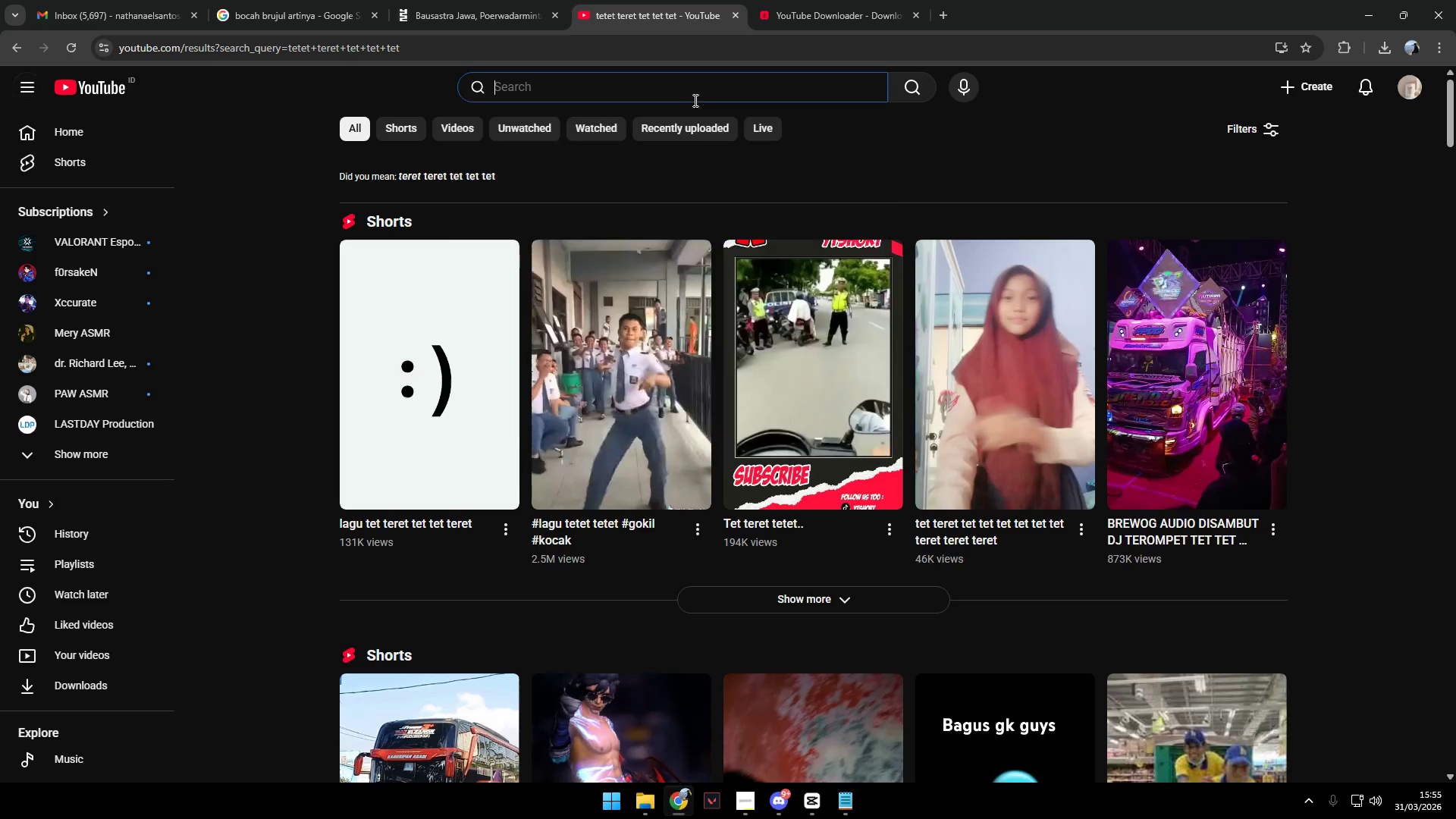 
left_click([690, 98])
 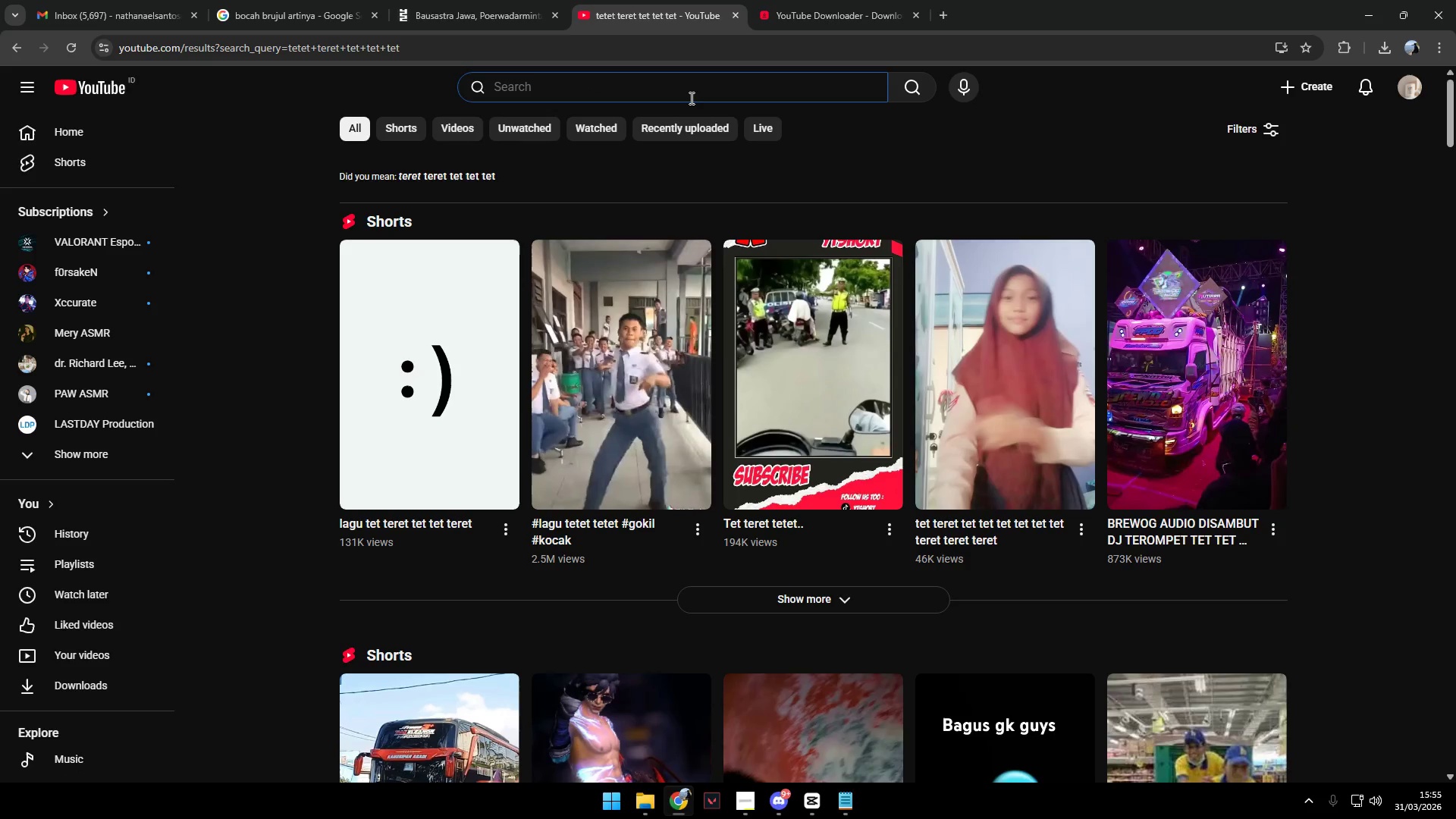 
type(mario bross level com)
key(Backspace)
 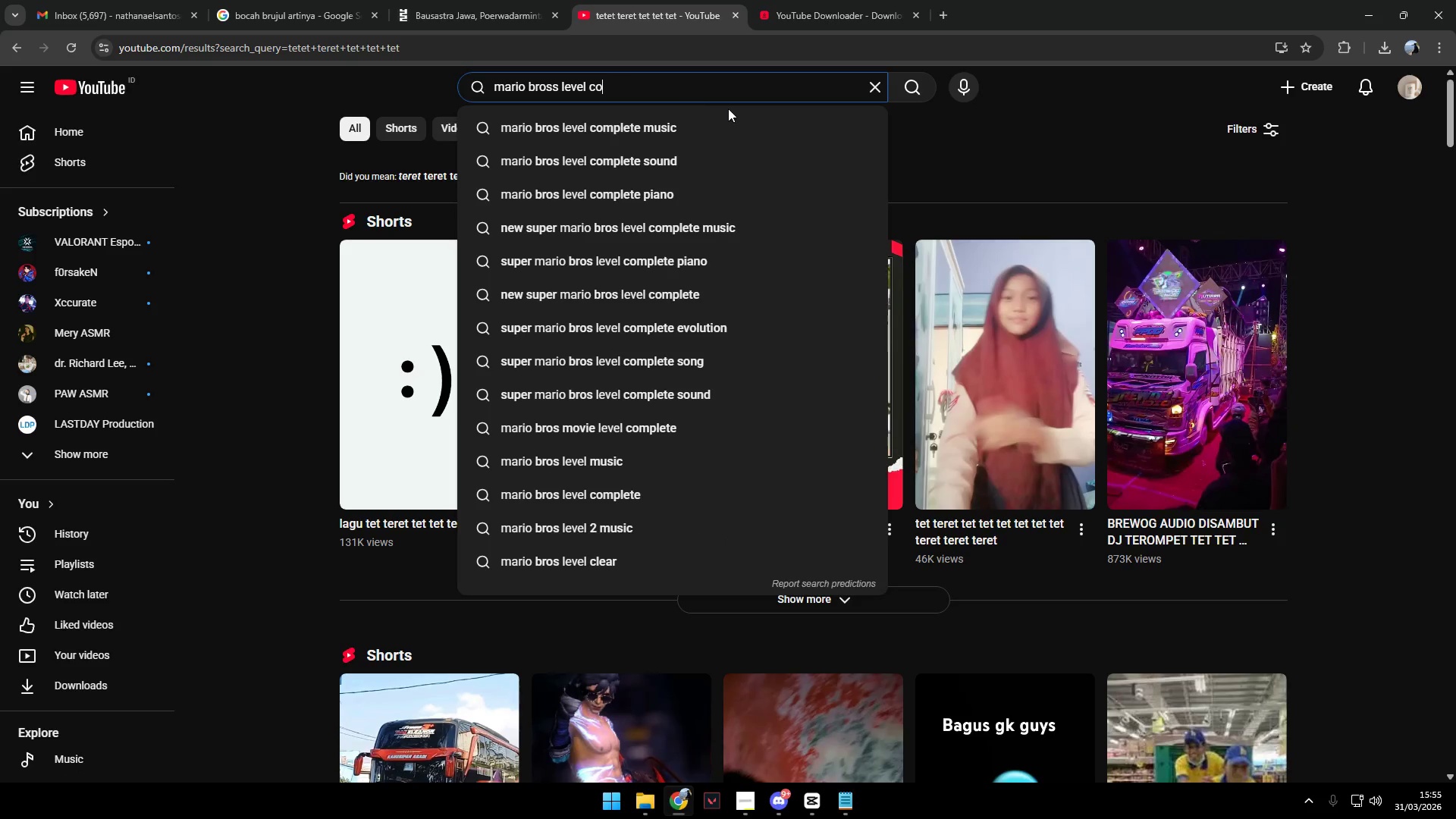 
left_click([723, 120])
 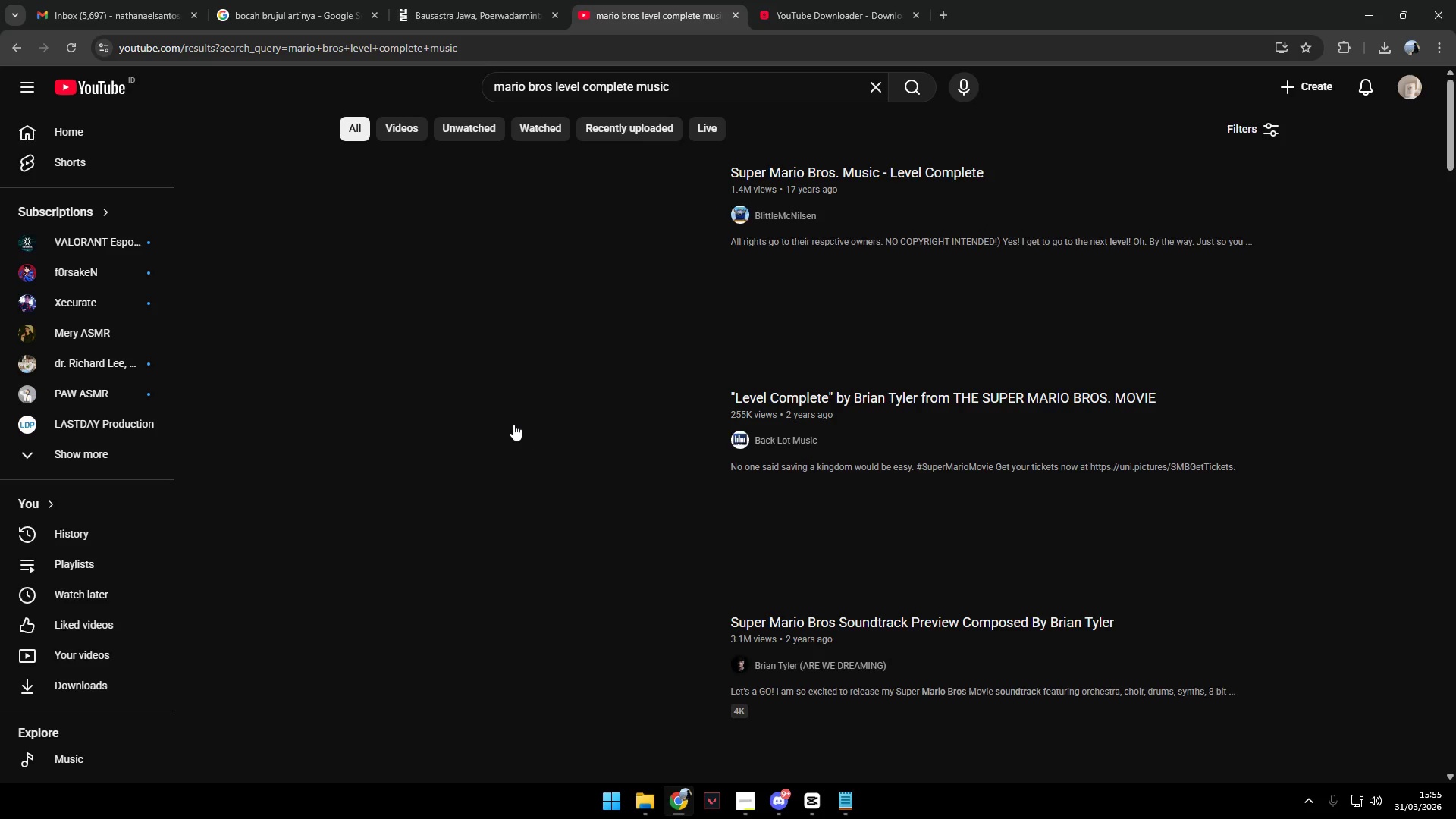 
left_click([544, 227])
 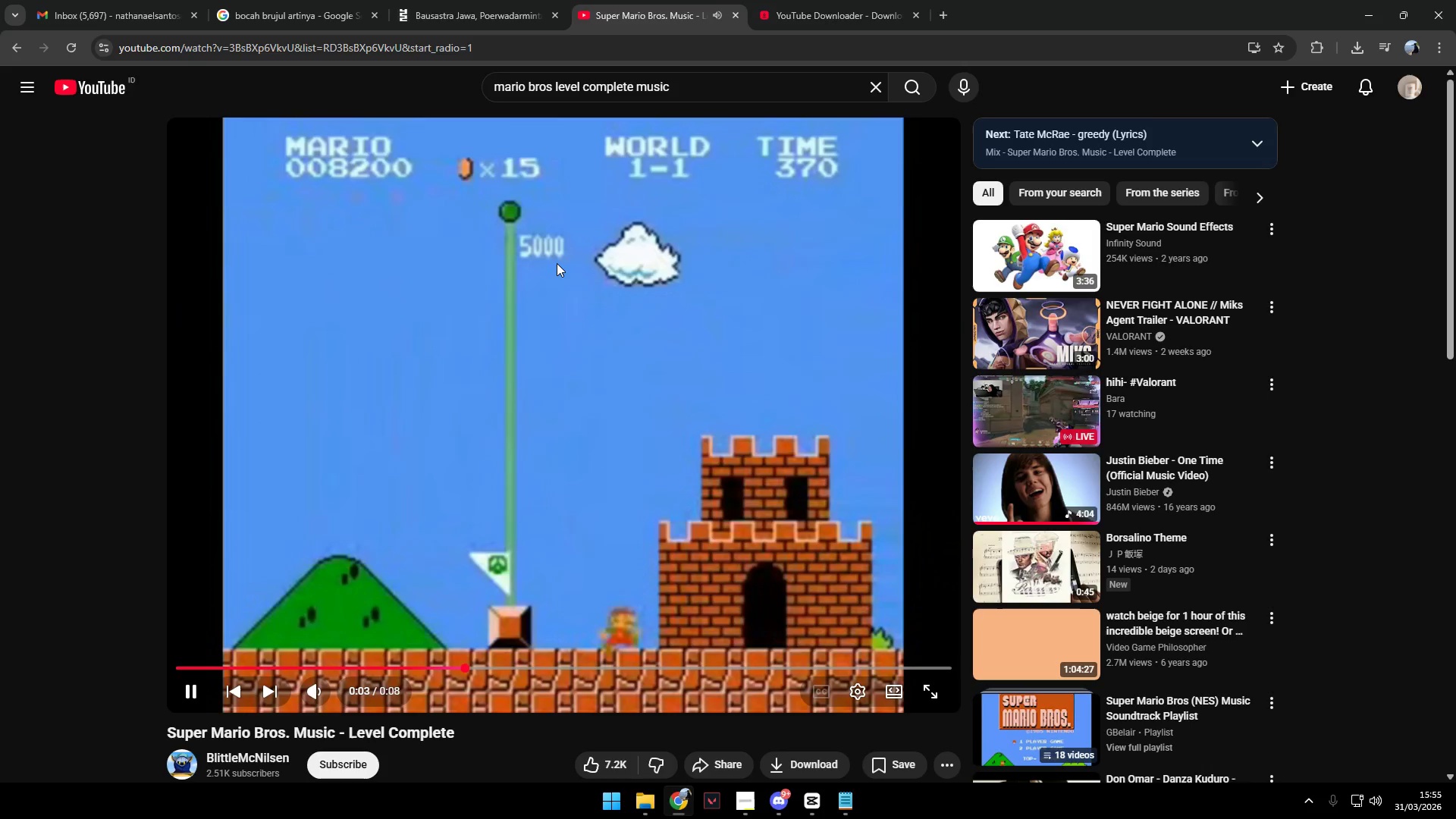 
wait(6.19)
 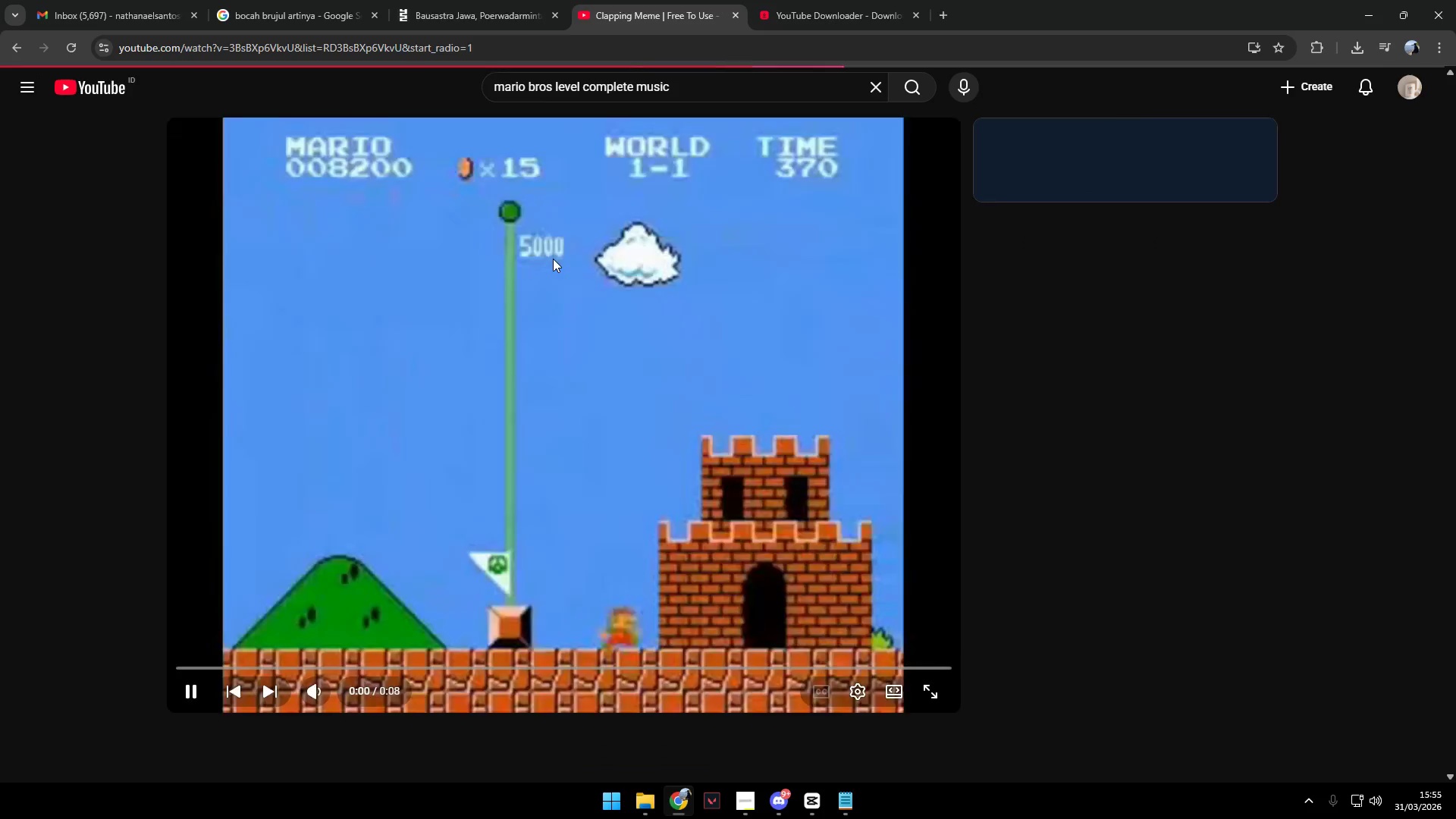 
scroll: coordinate [359, 297], scroll_direction: down, amount: 4.0
 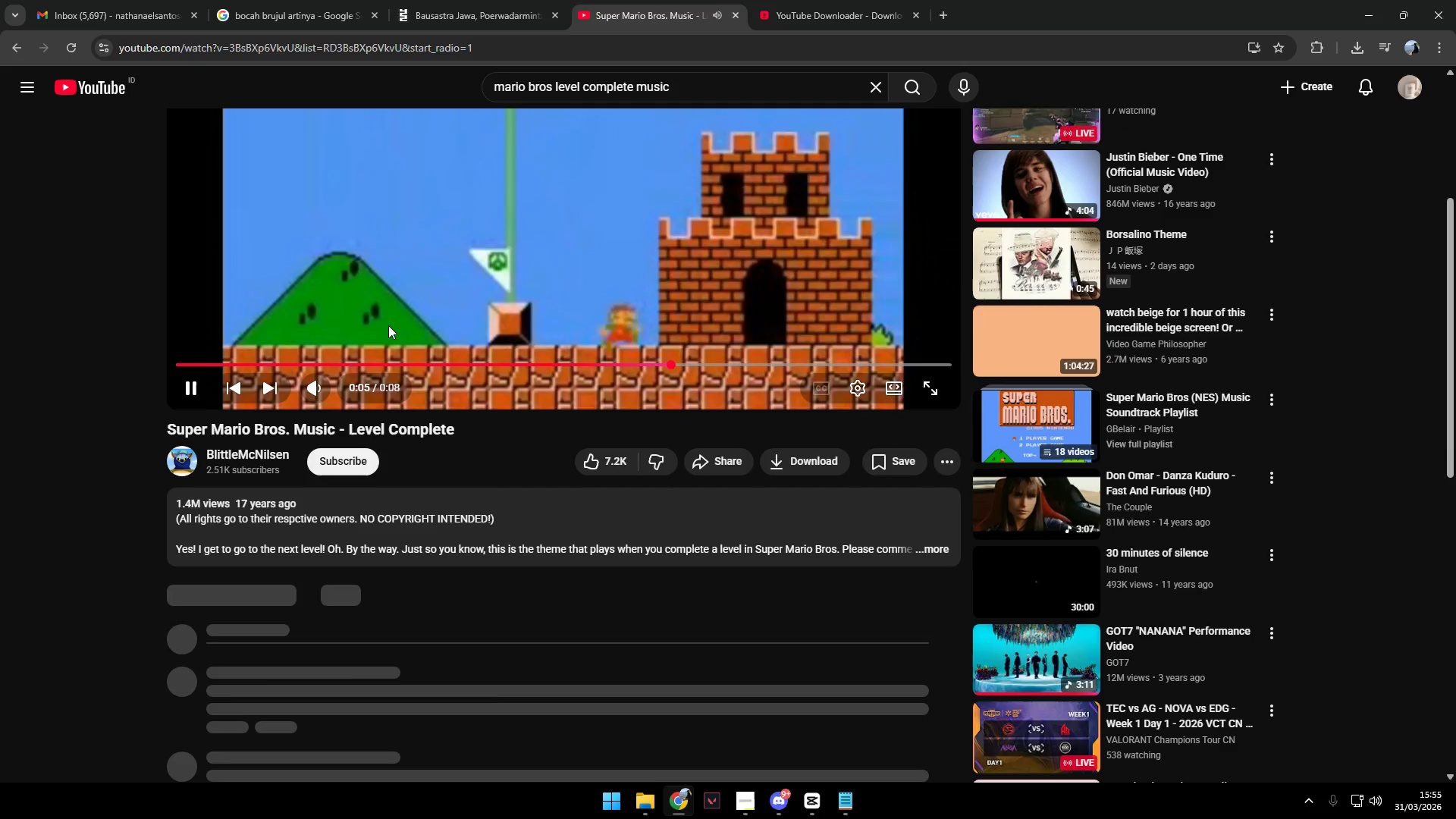 
scroll: coordinate [400, 332], scroll_direction: up, amount: 4.0
 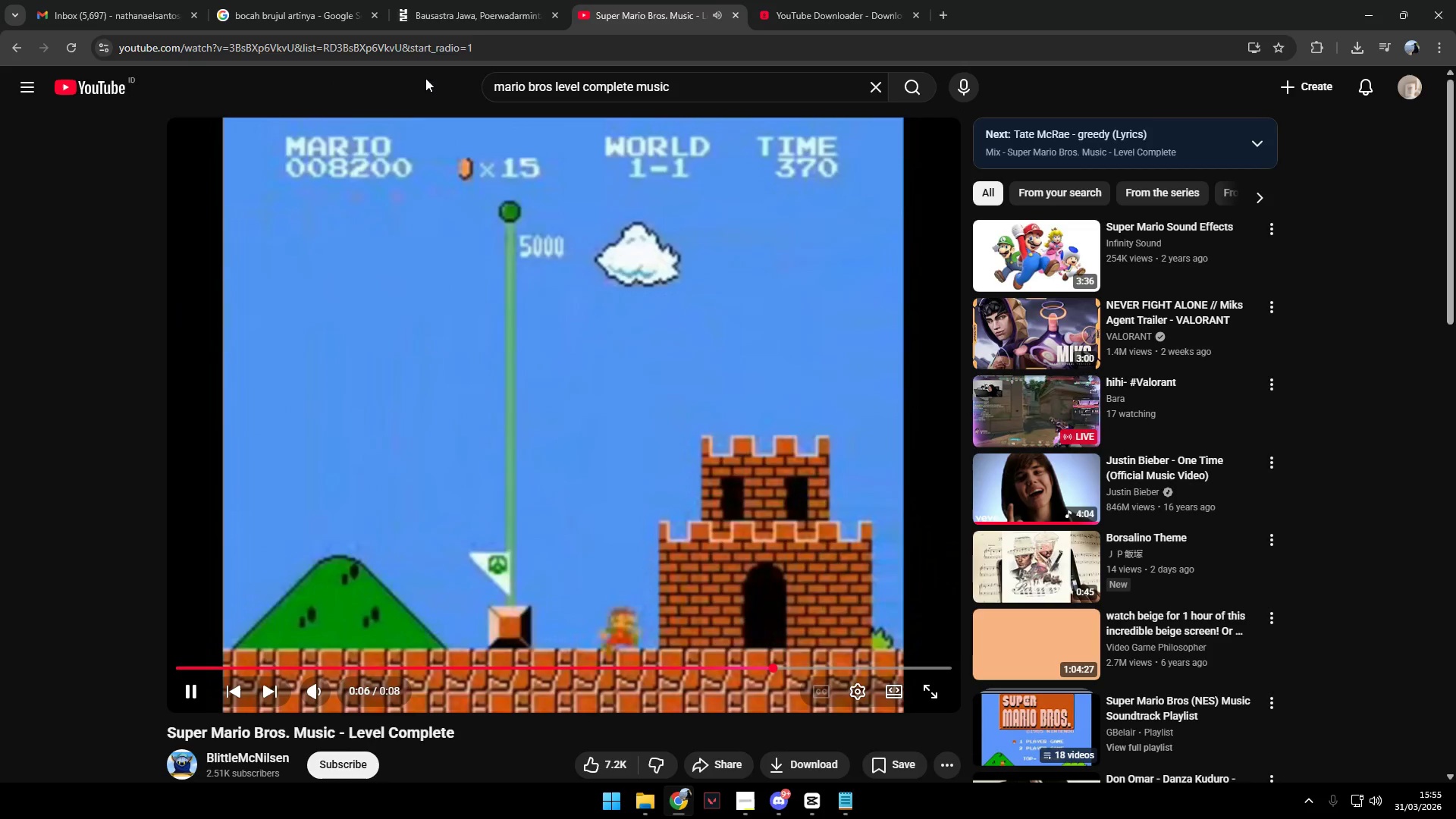 
left_click([507, 49])
 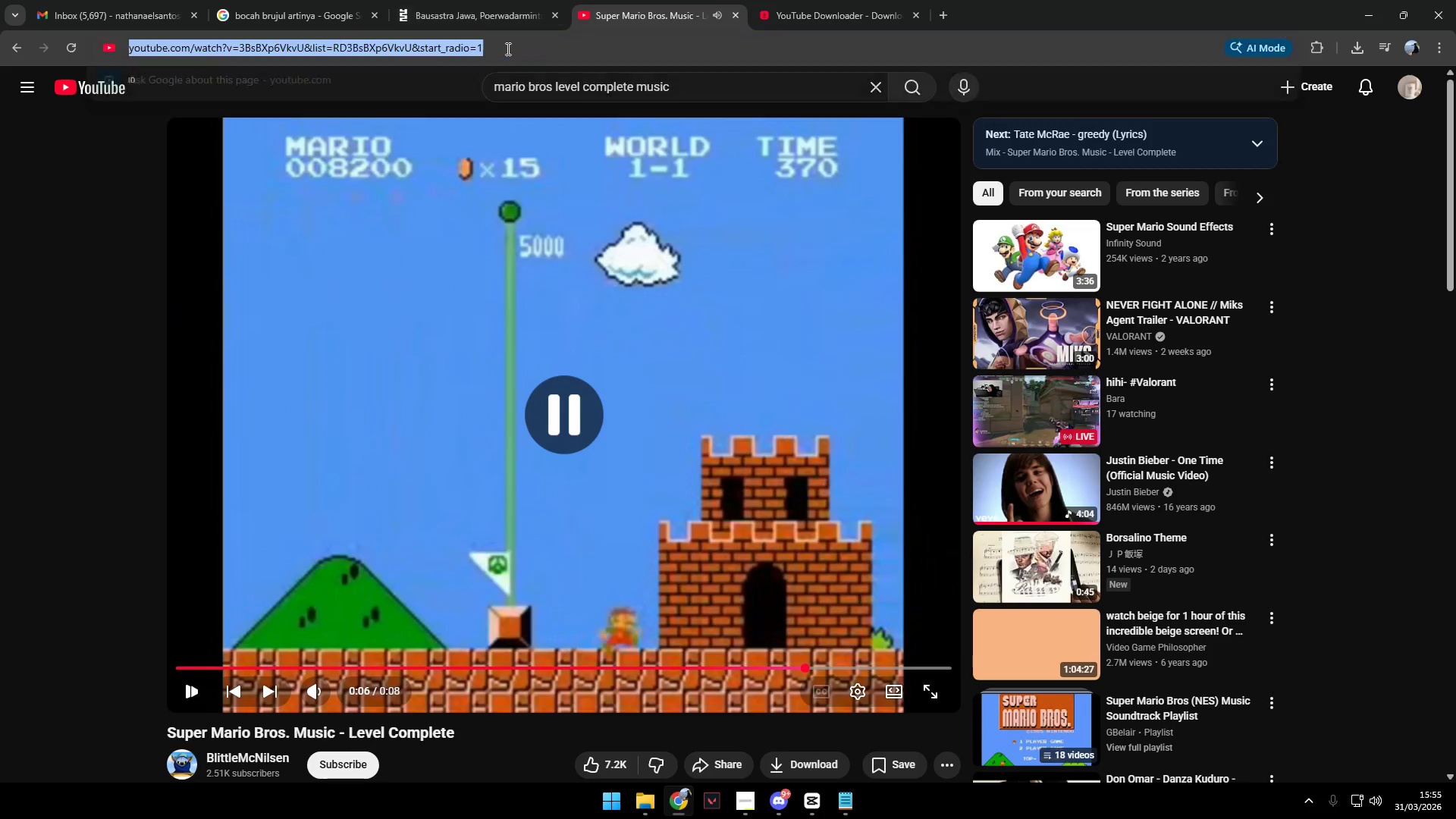 
key(Control+C)
 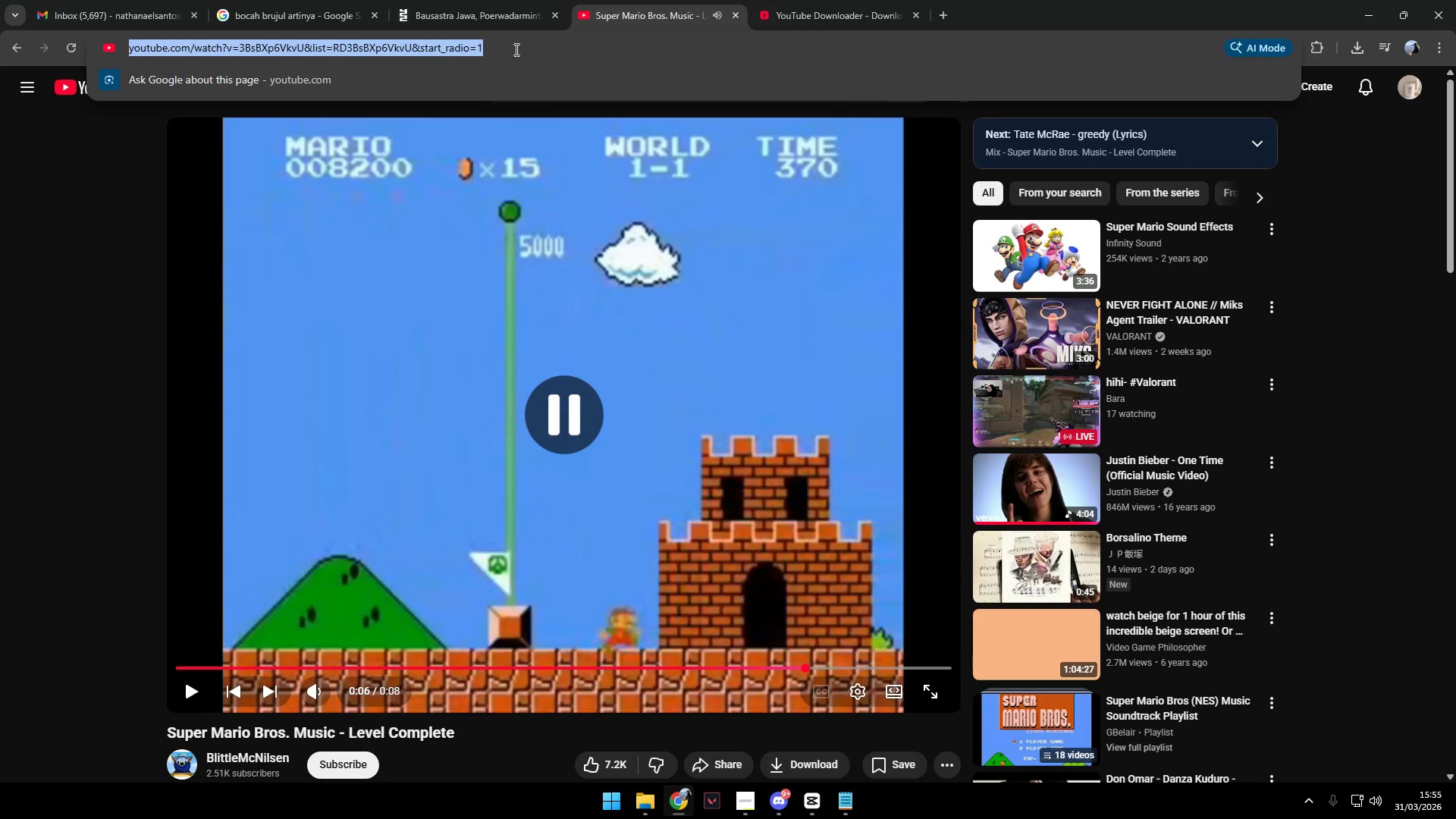 
key(Control+C)
 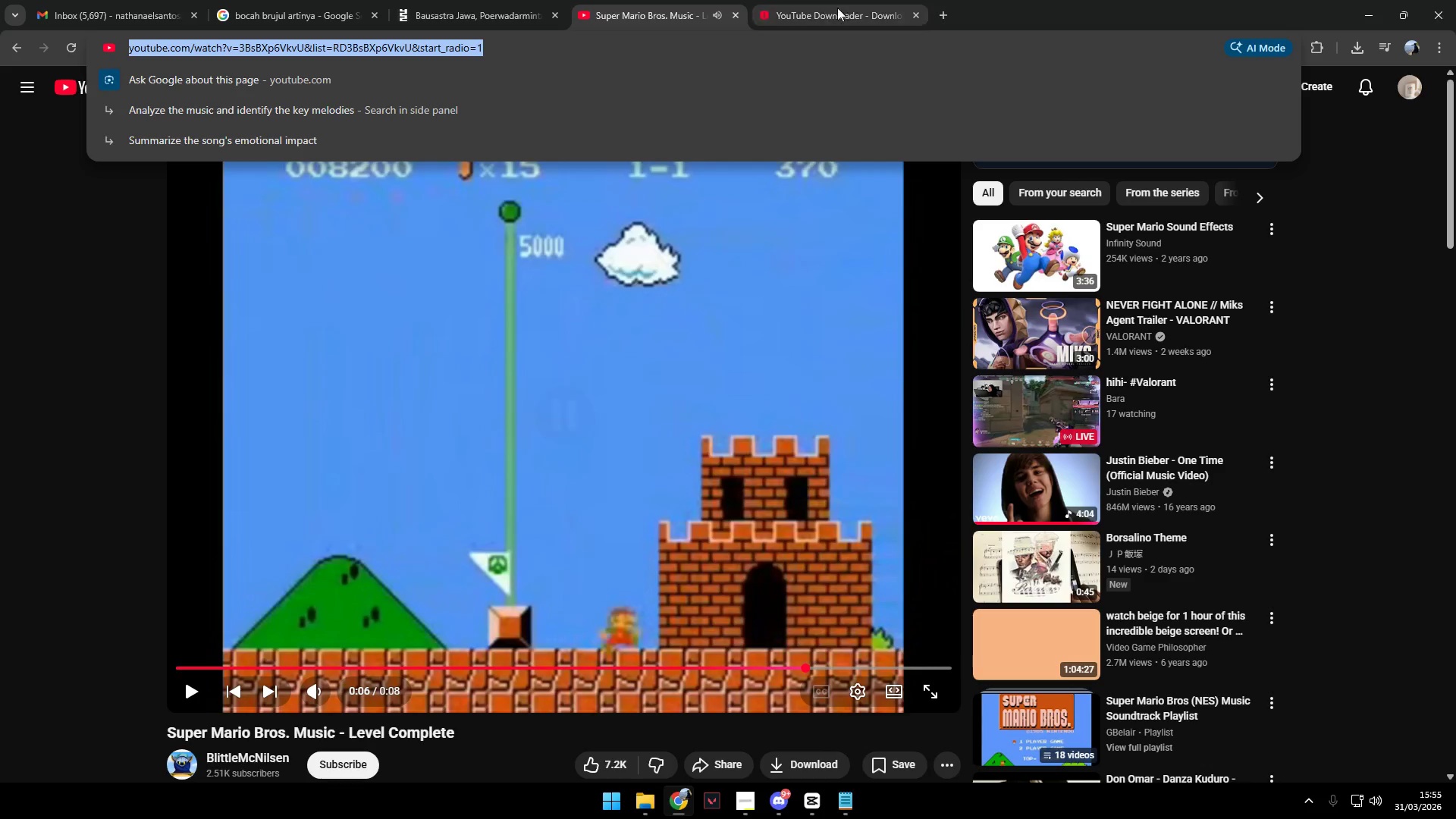 
left_click([836, 2])
 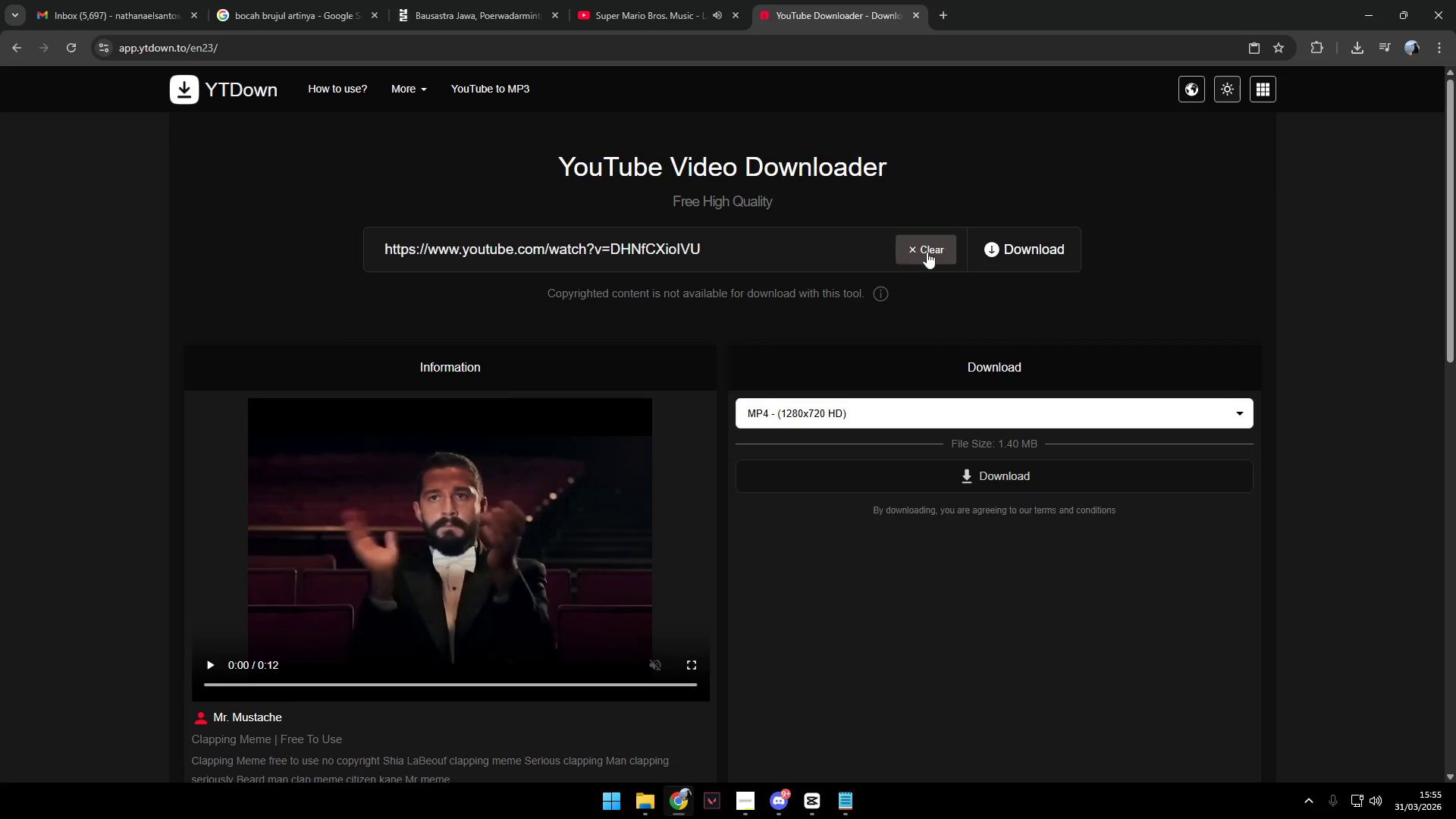 
double_click([925, 249])
 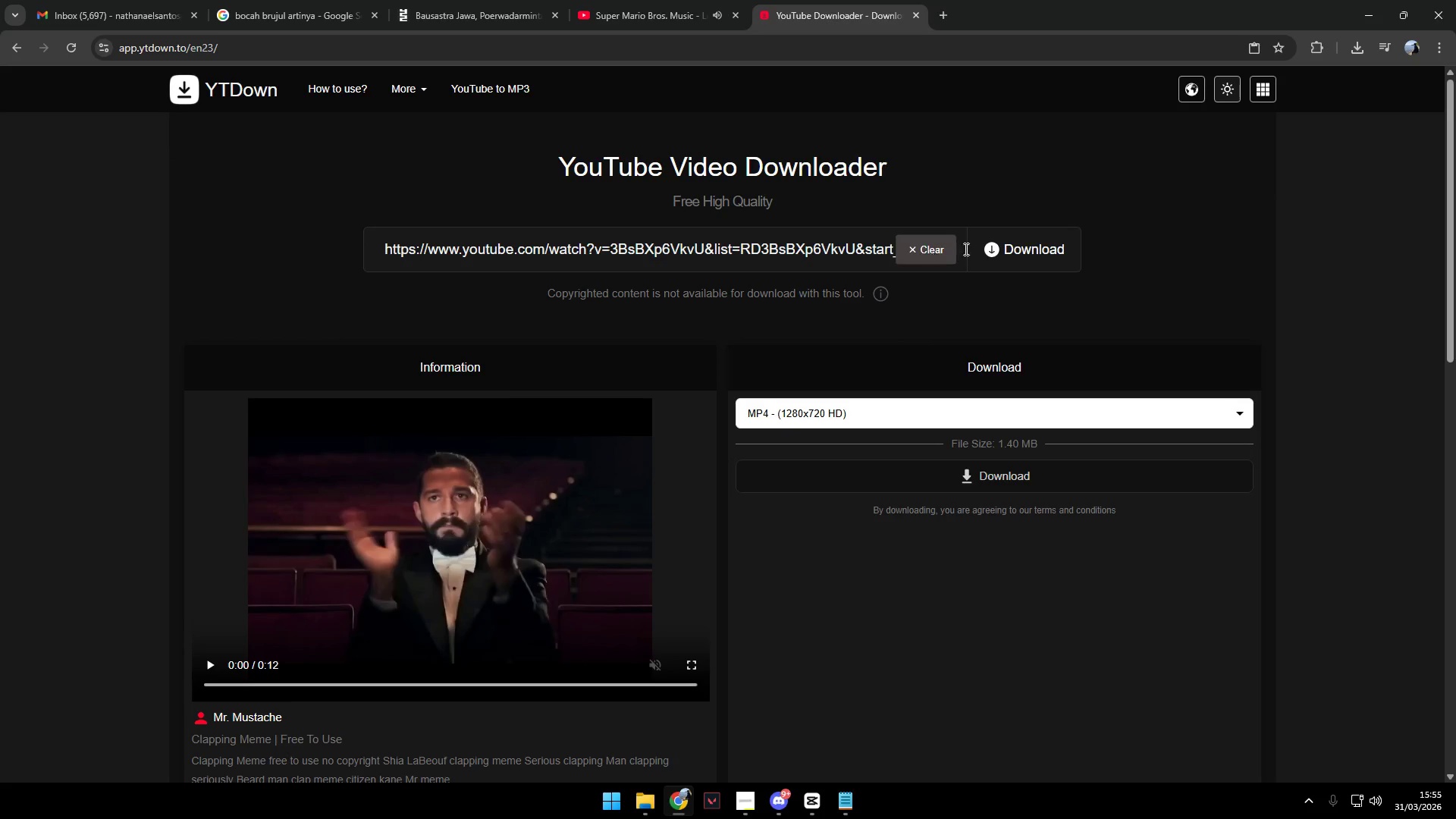 
left_click_drag(start_coordinate=[1010, 246], to_coordinate=[1018, 246])
 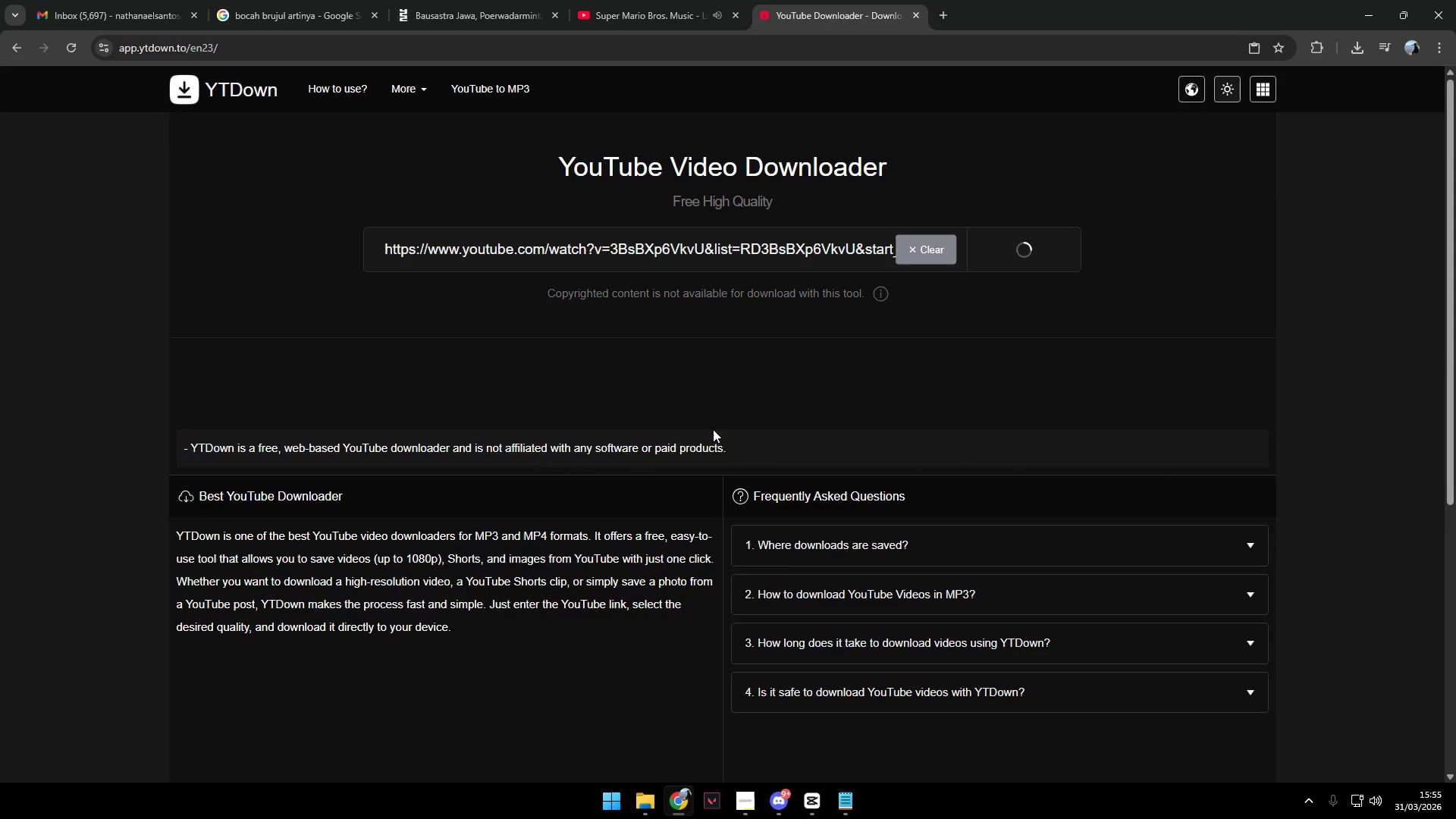 
scroll: coordinate [770, 436], scroll_direction: down, amount: 1.0
 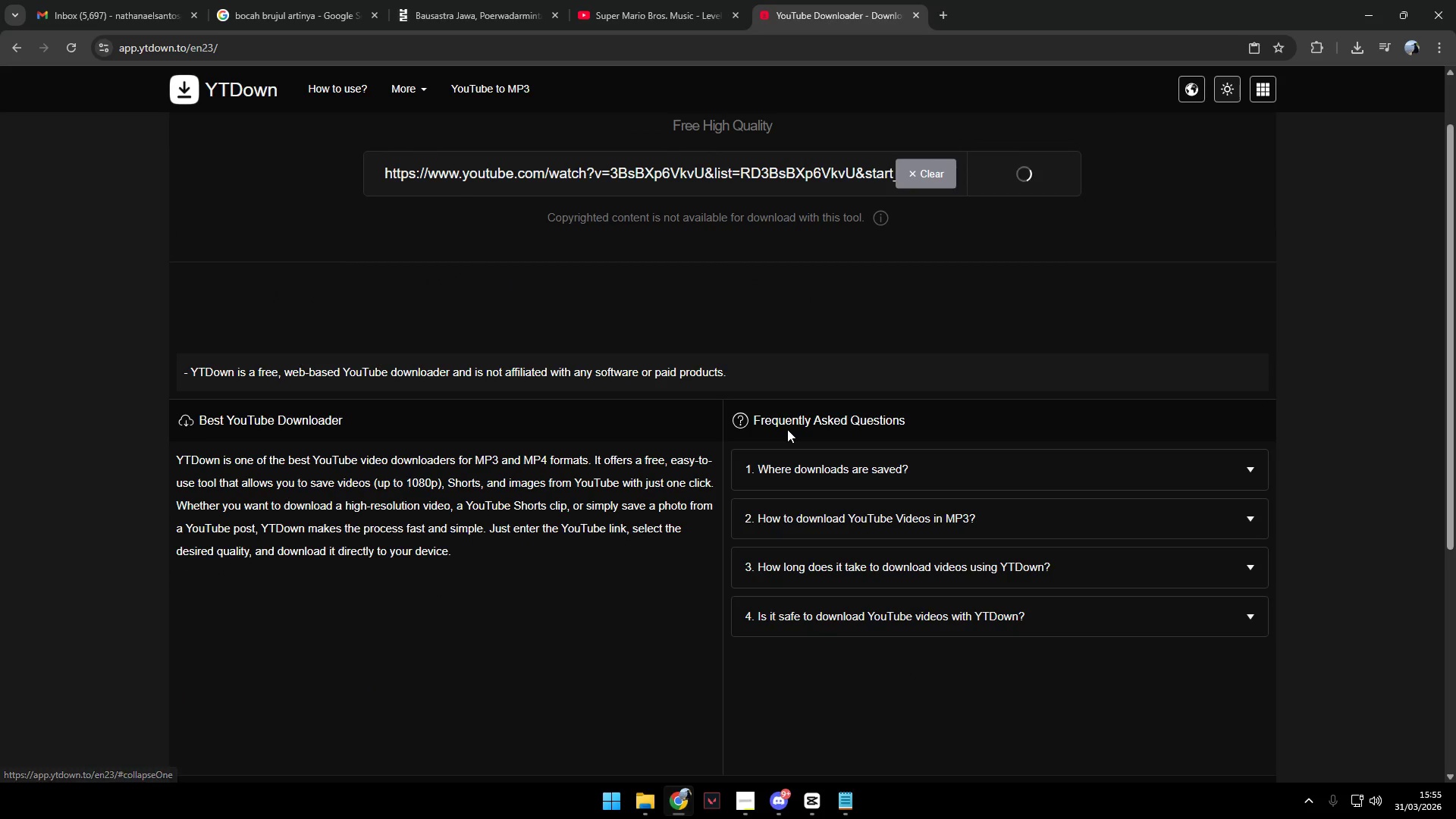 
mouse_move([788, 427])
 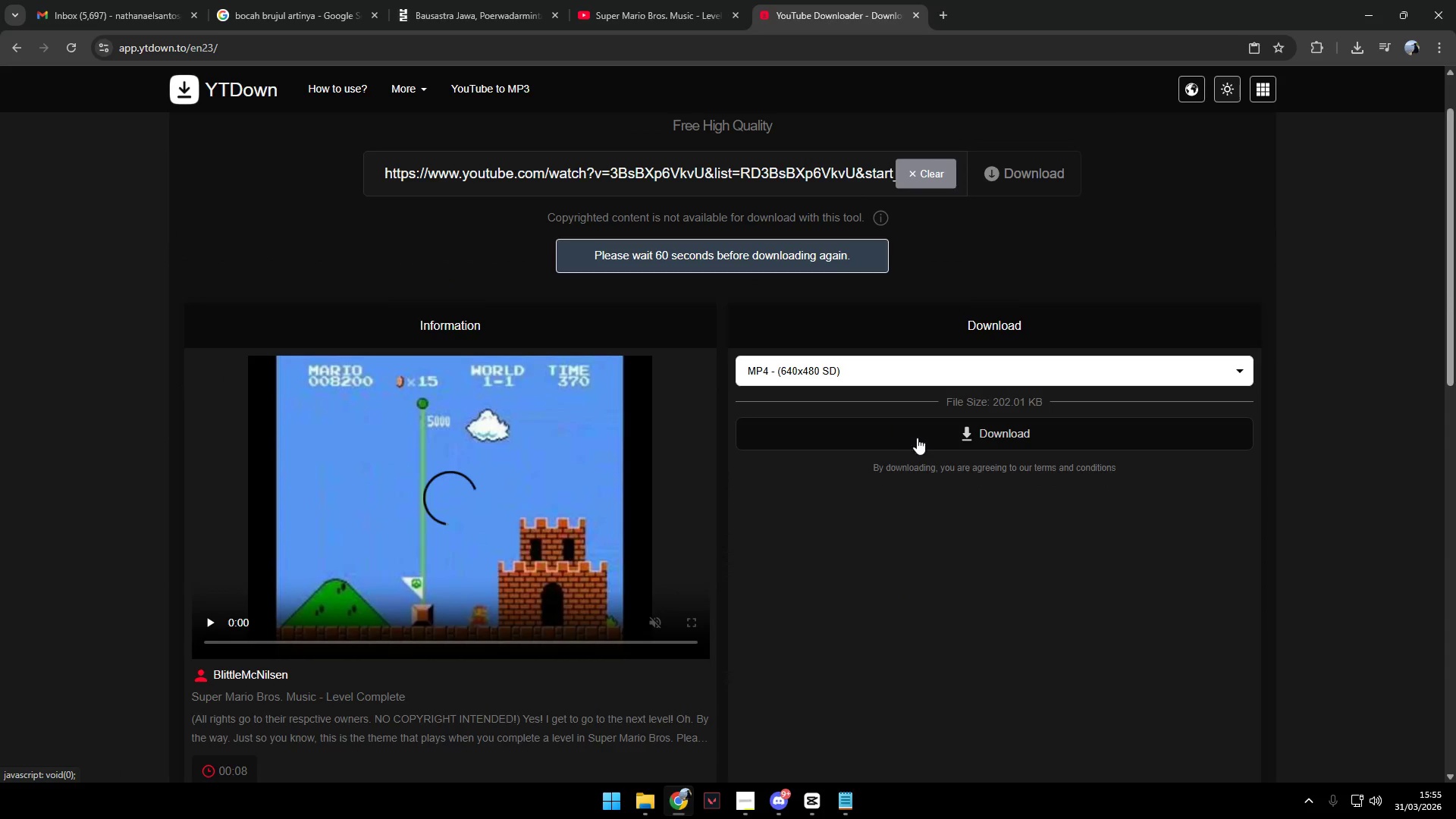 
left_click([918, 438])
 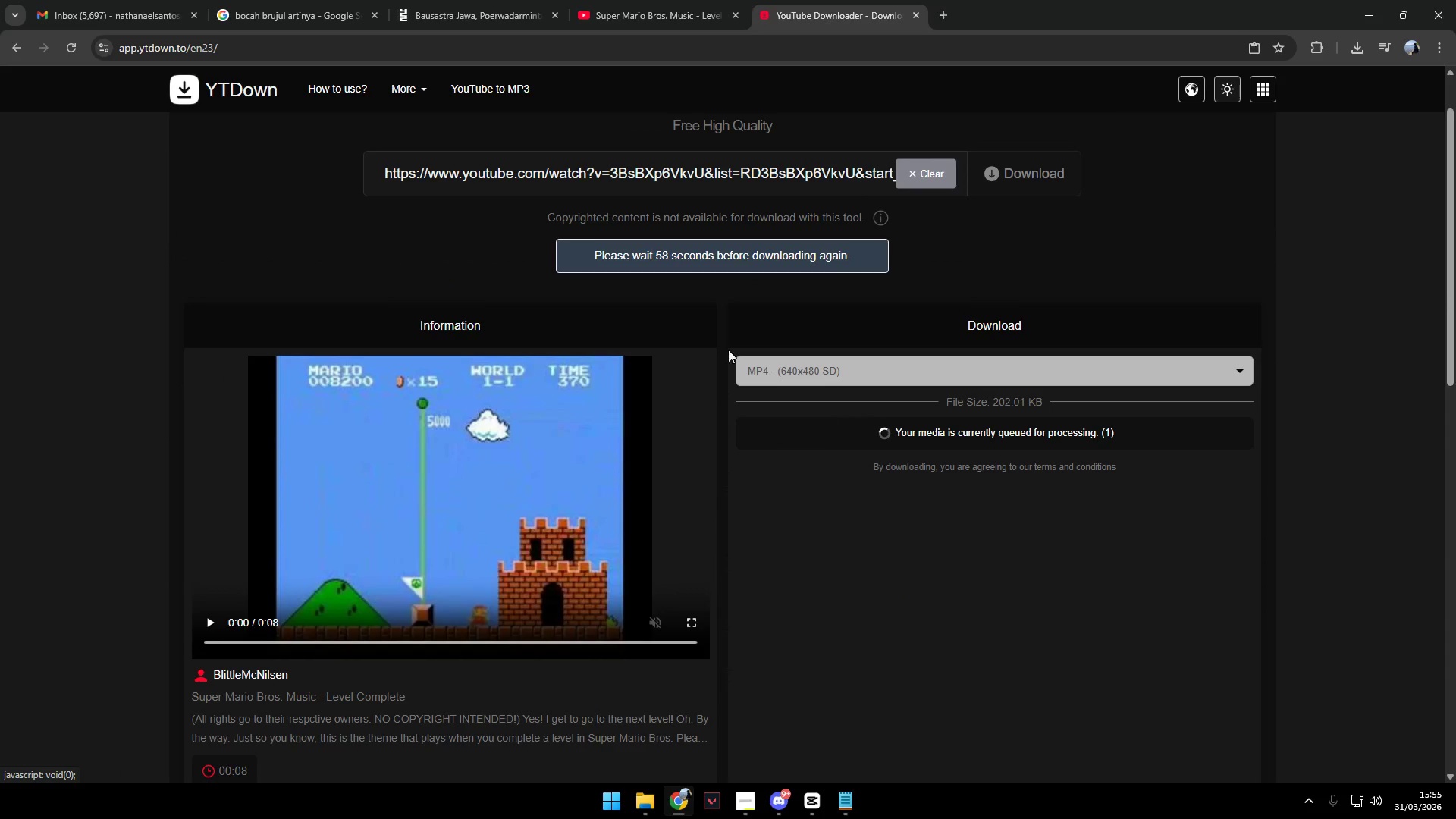 
key(Alt+Tab)
 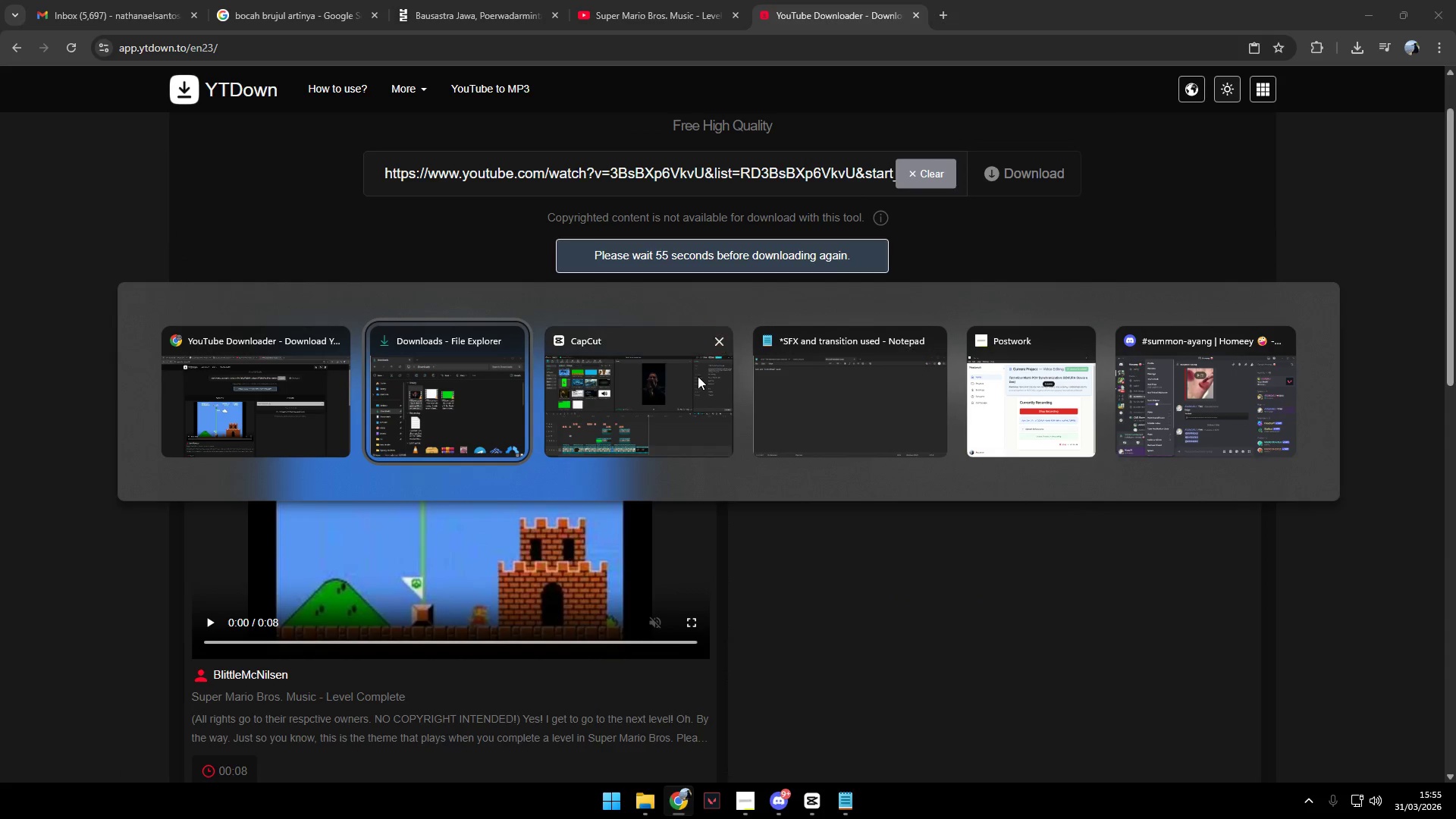 
left_click([813, 405])
 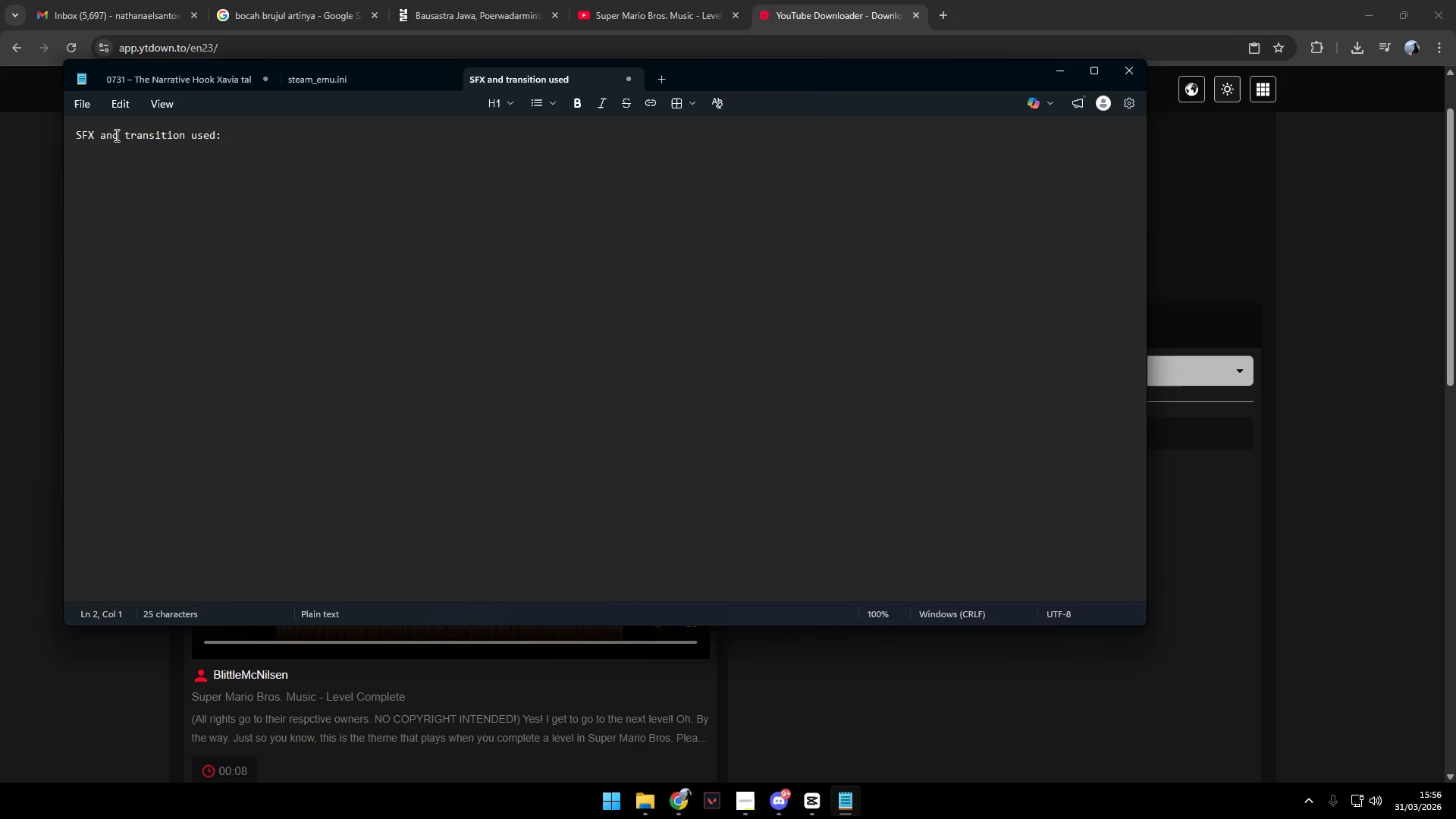 
left_click([222, 135])
 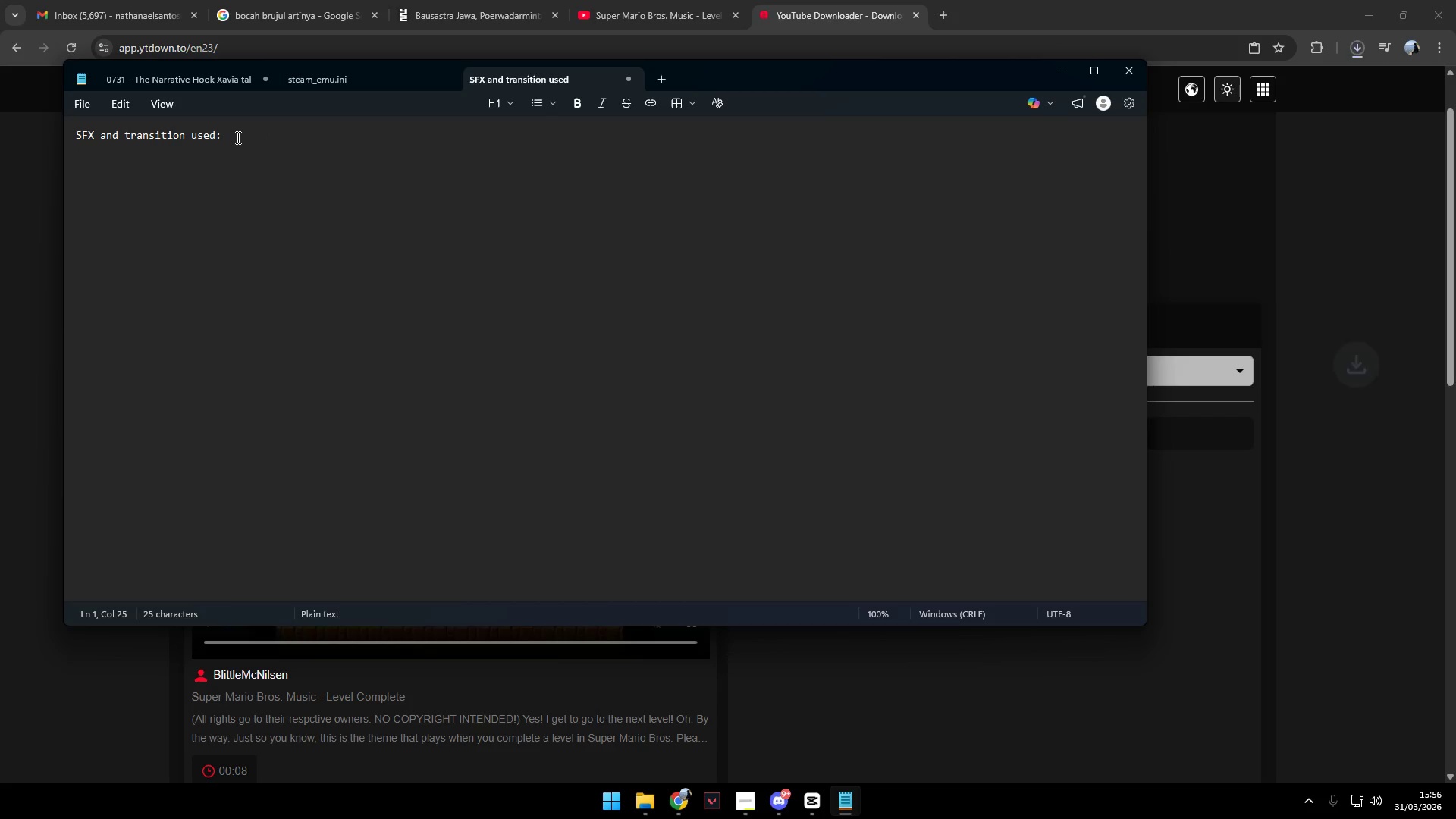 
key(Backspace)
type( in short:)
 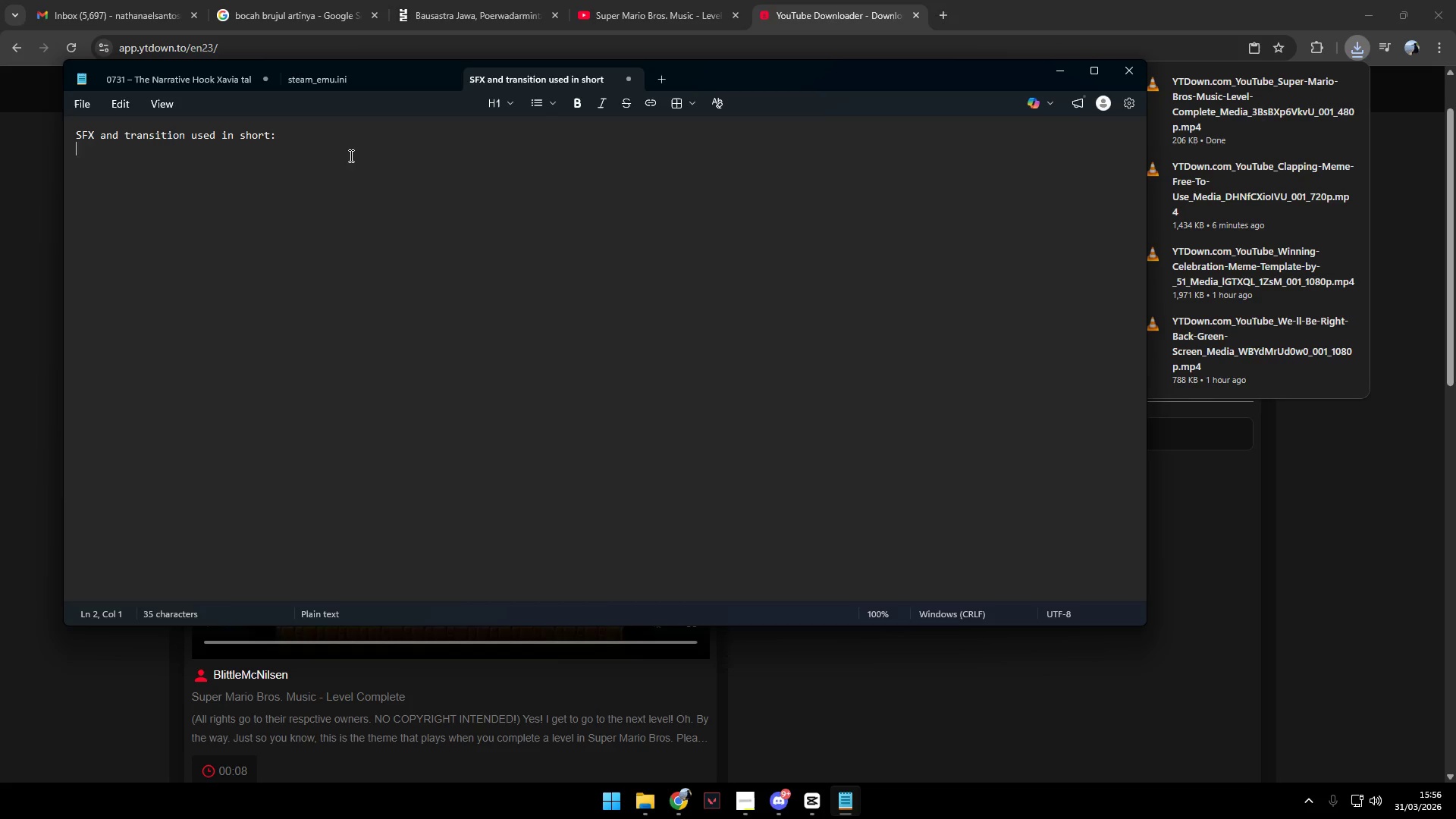 
 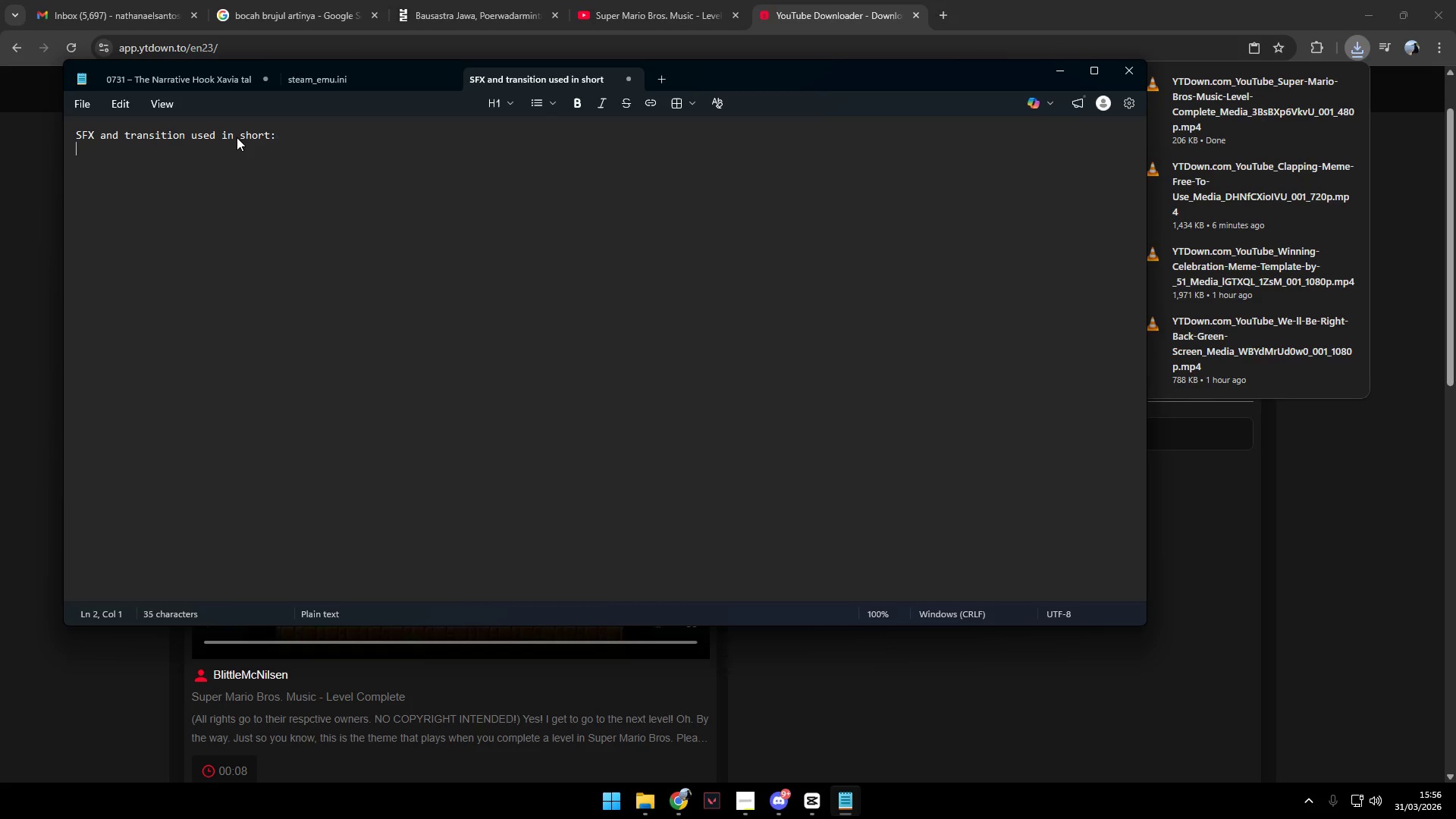 
key(Shift+Enter)
 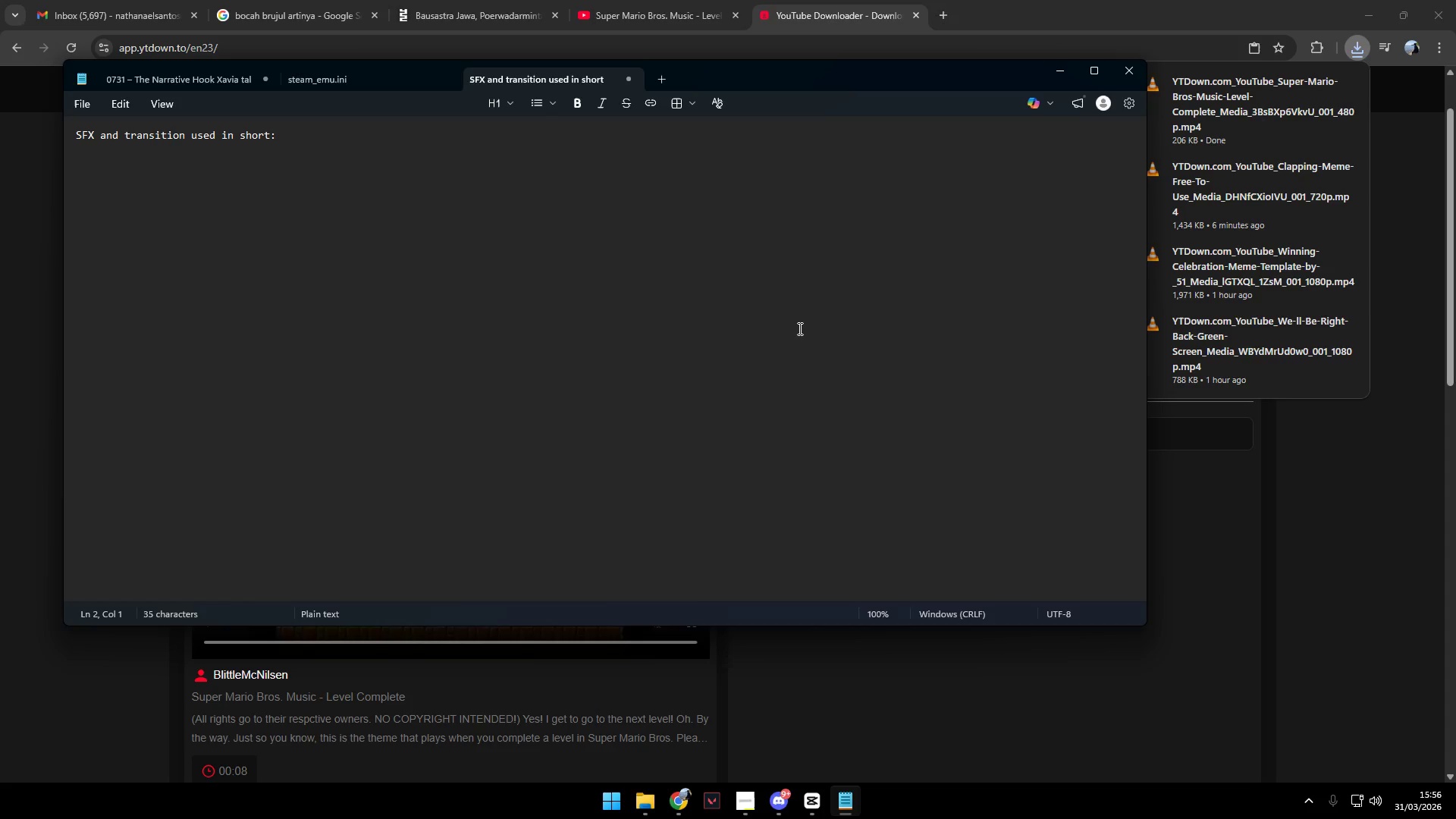 
key(Alt+Tab)
 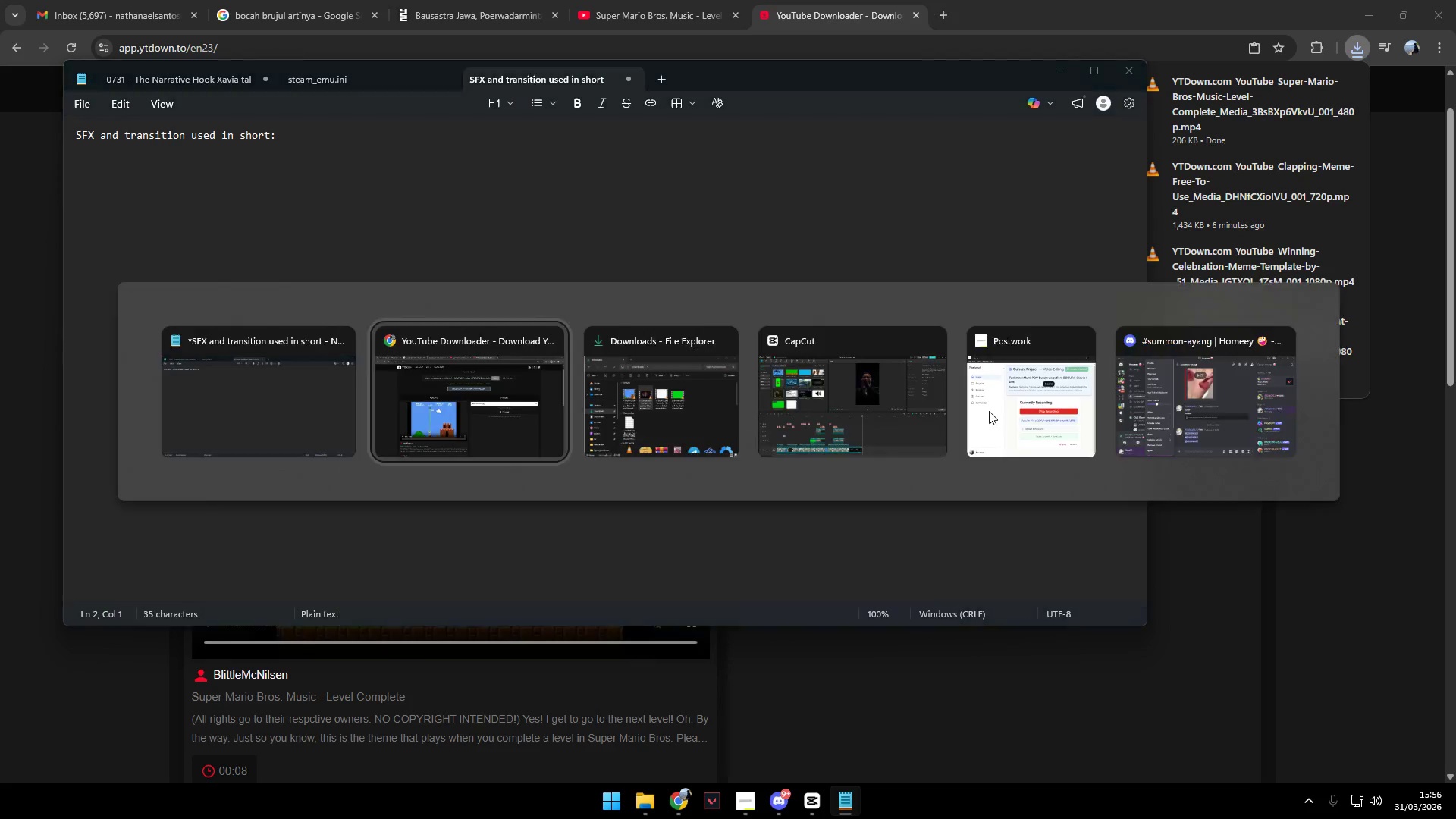 
key(Alt+Tab)
 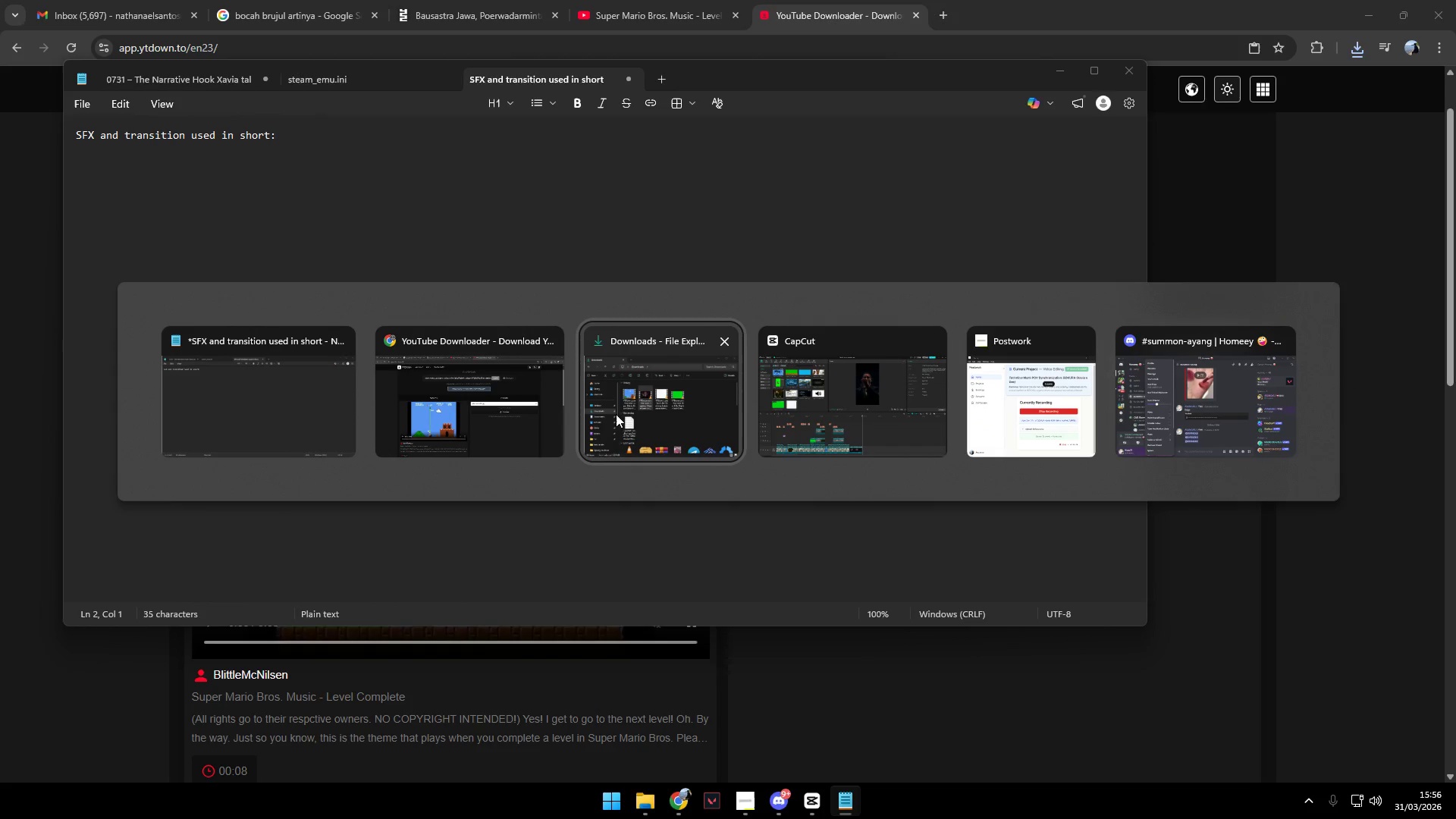 
key(Alt+Tab)
 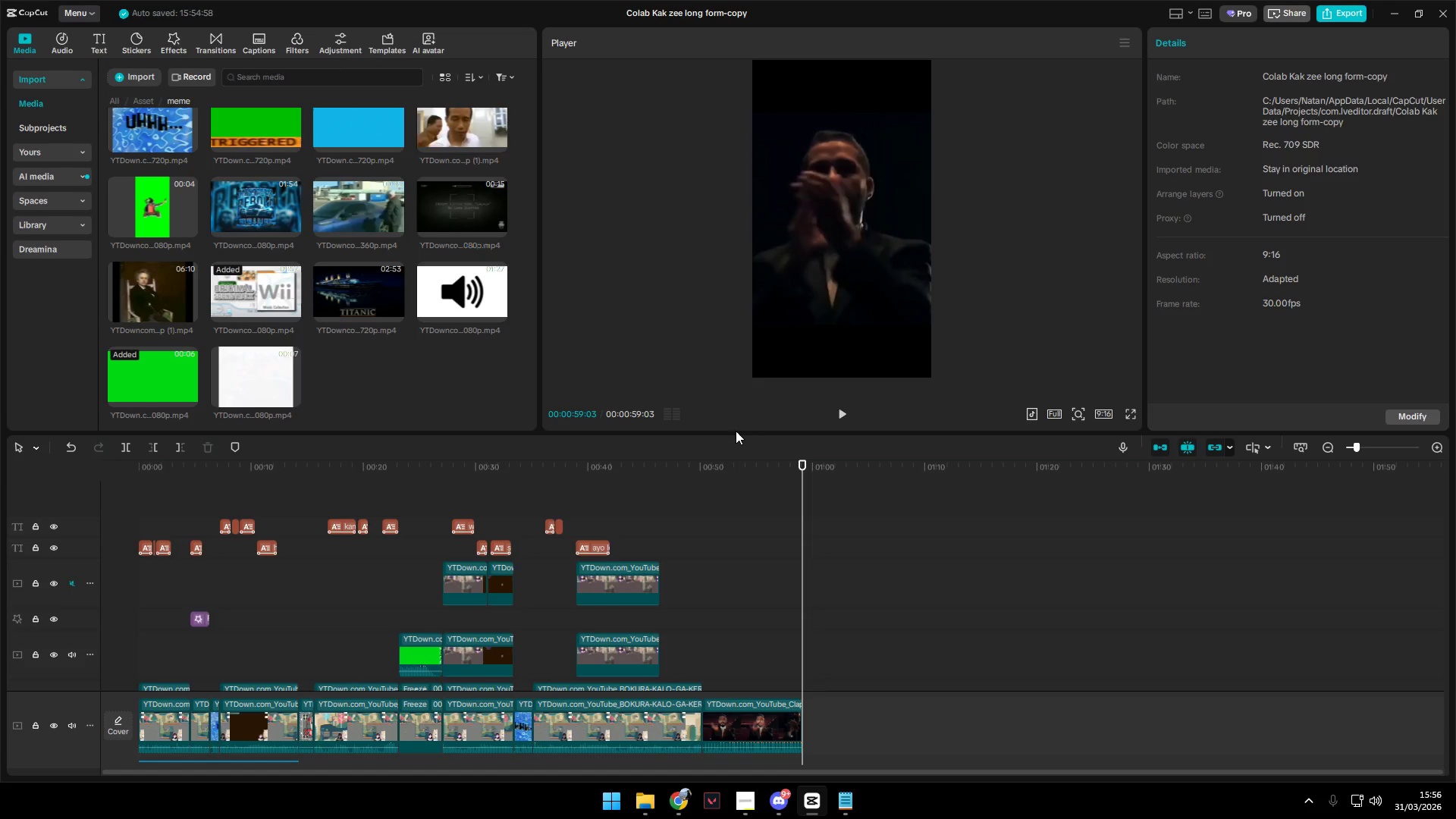 
key(Alt+Tab)
 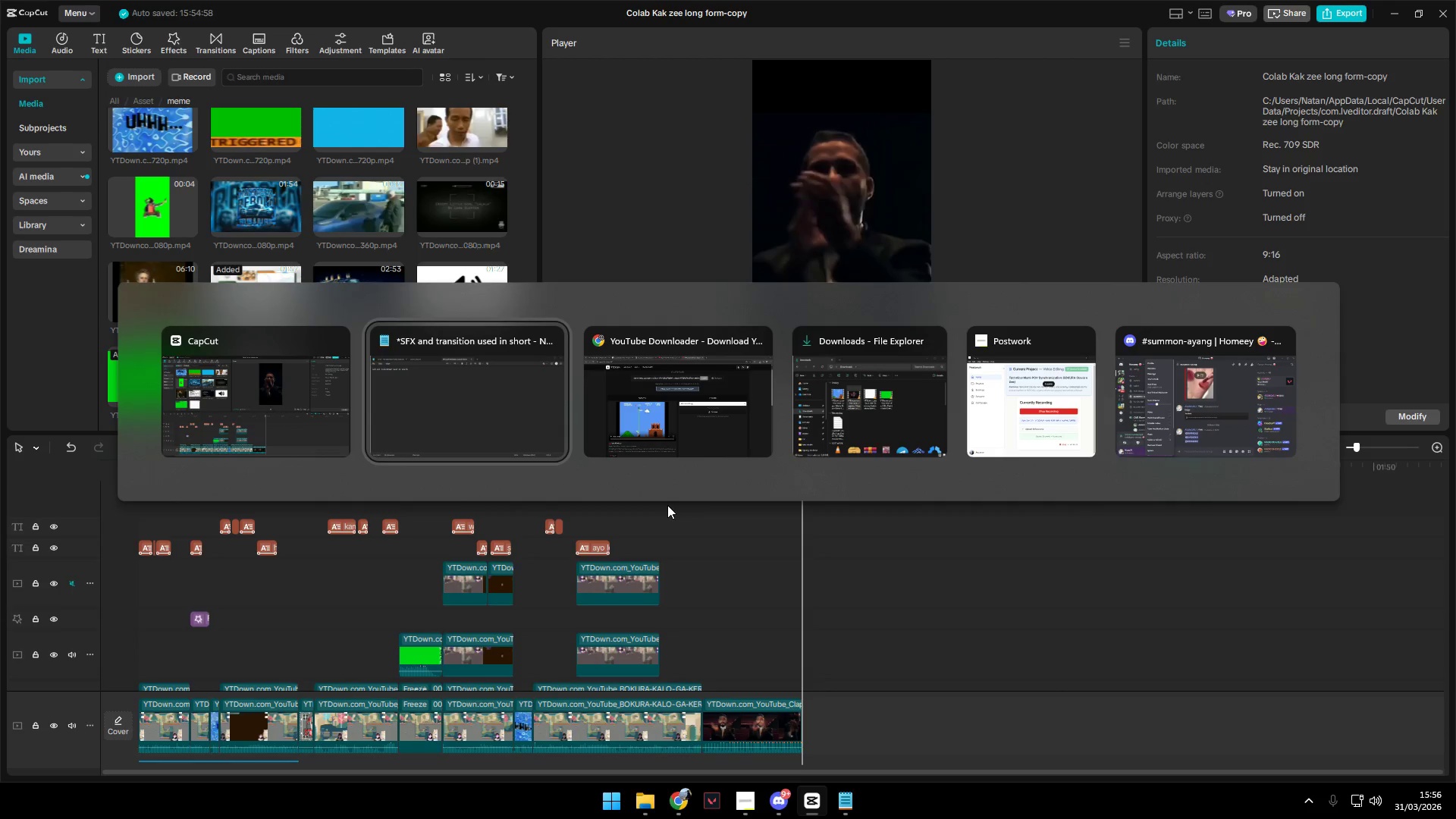 
key(Alt+Tab)
 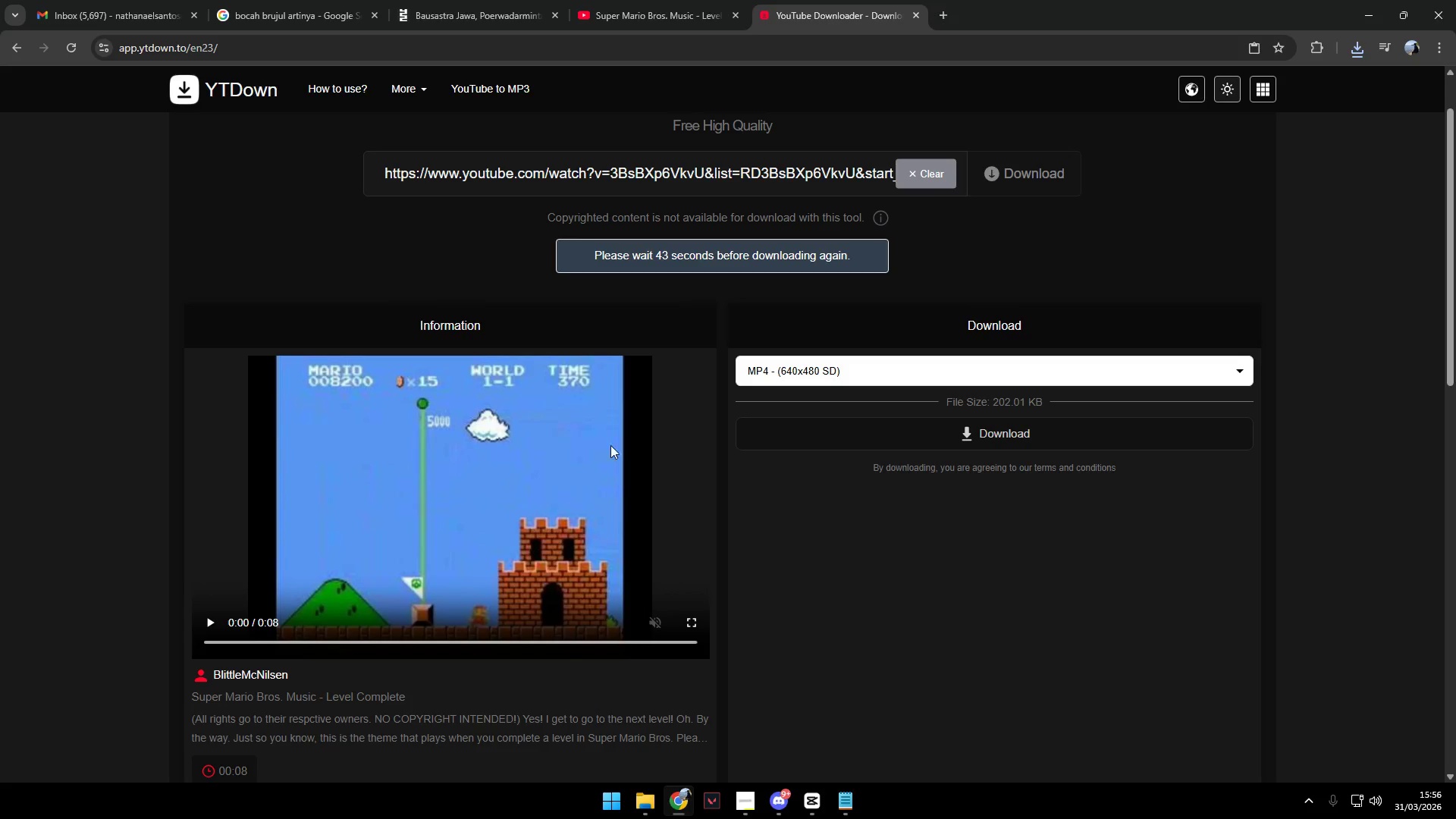 
key(Alt+AltLeft)
 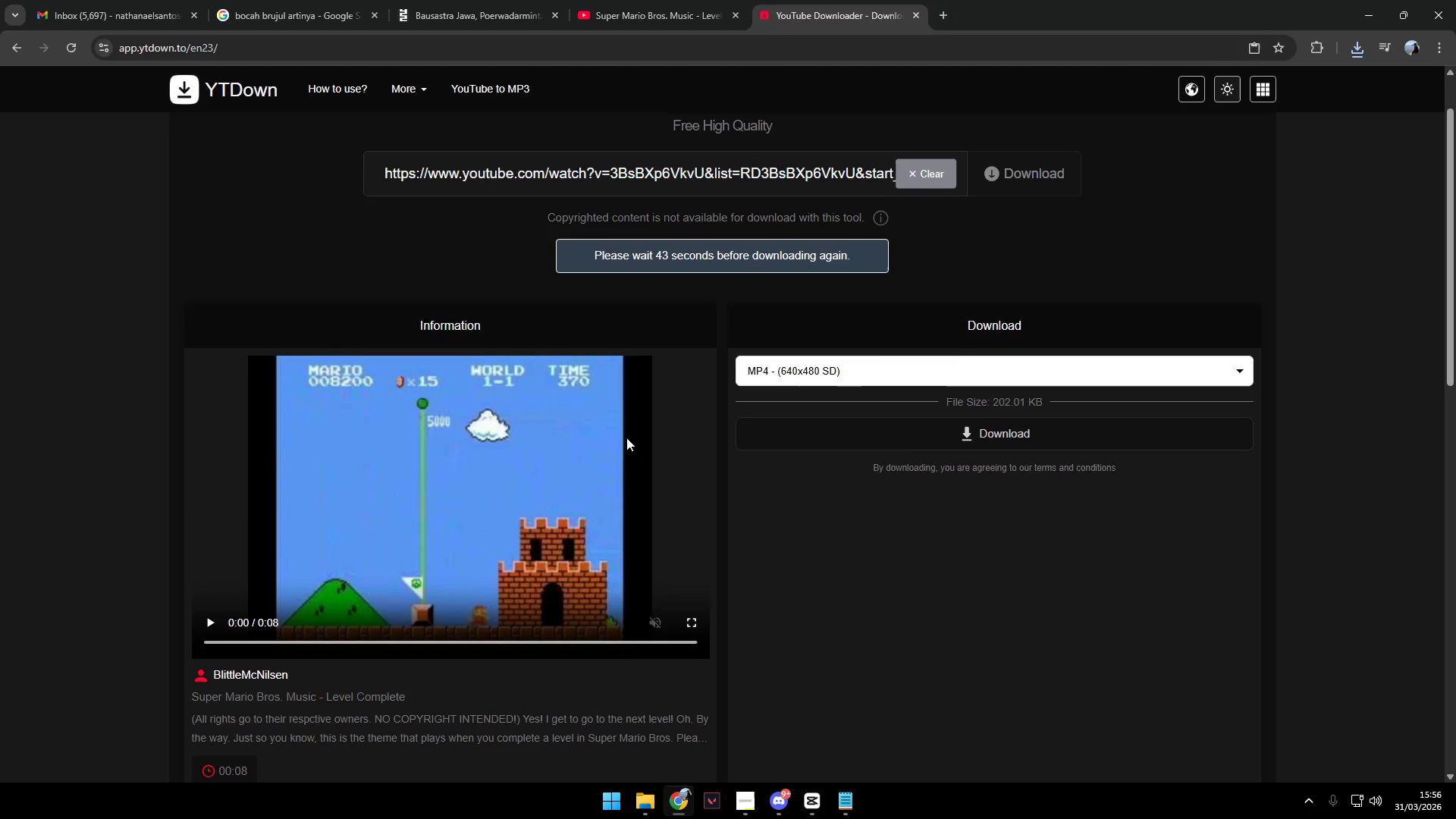 
key(Alt+Tab)
 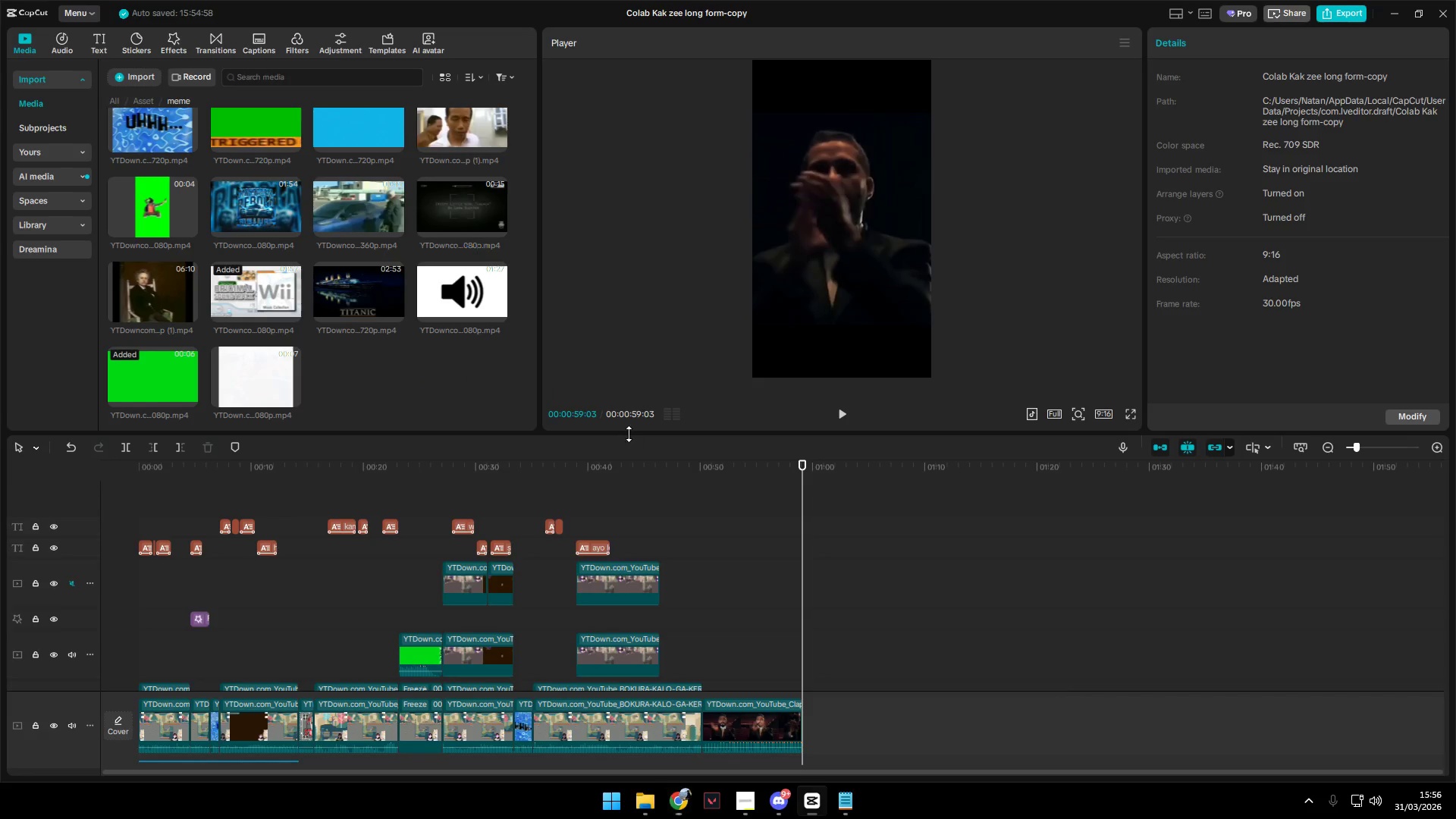 
key(Alt+Tab)
 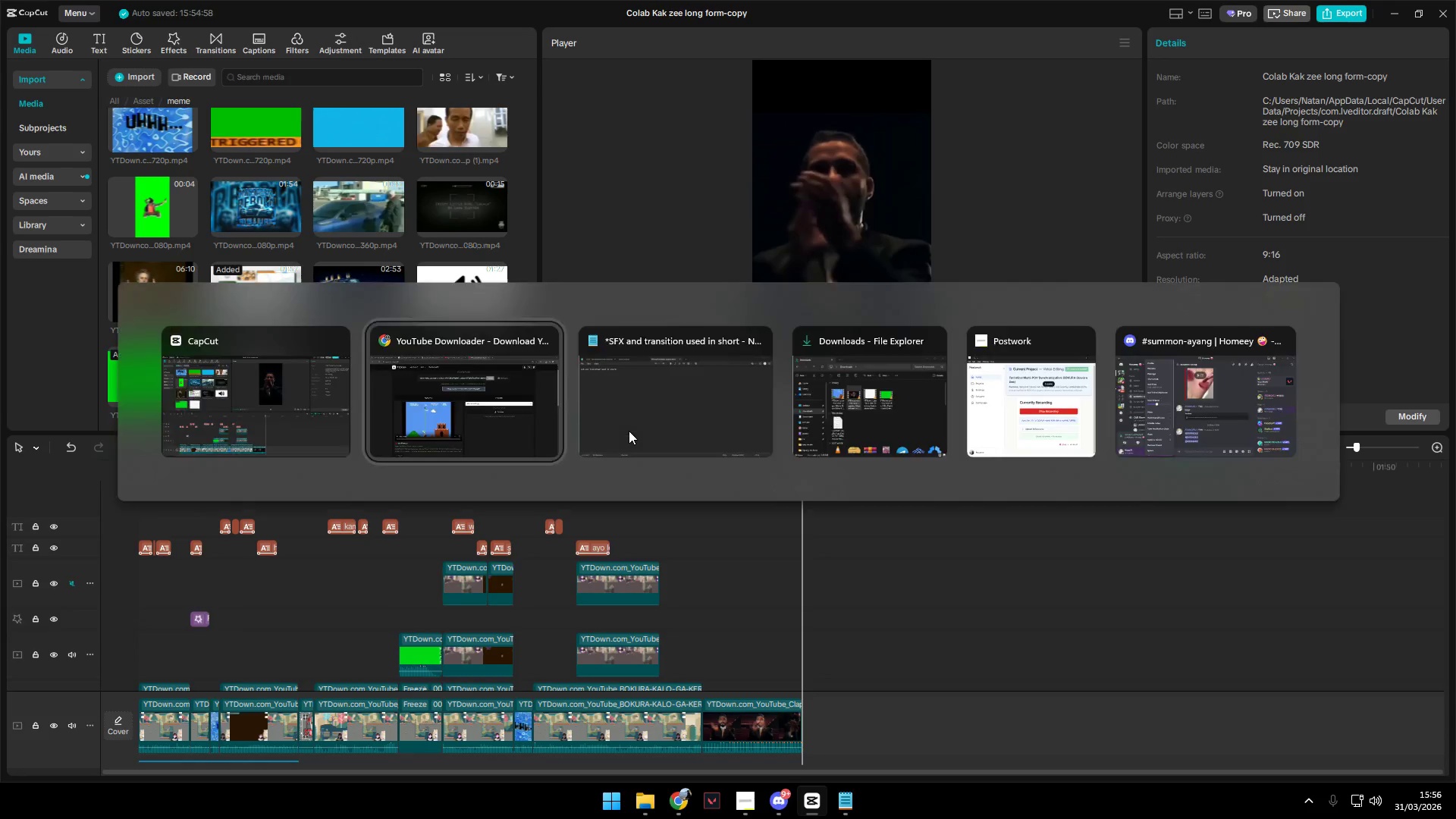 
key(Alt+Tab)
 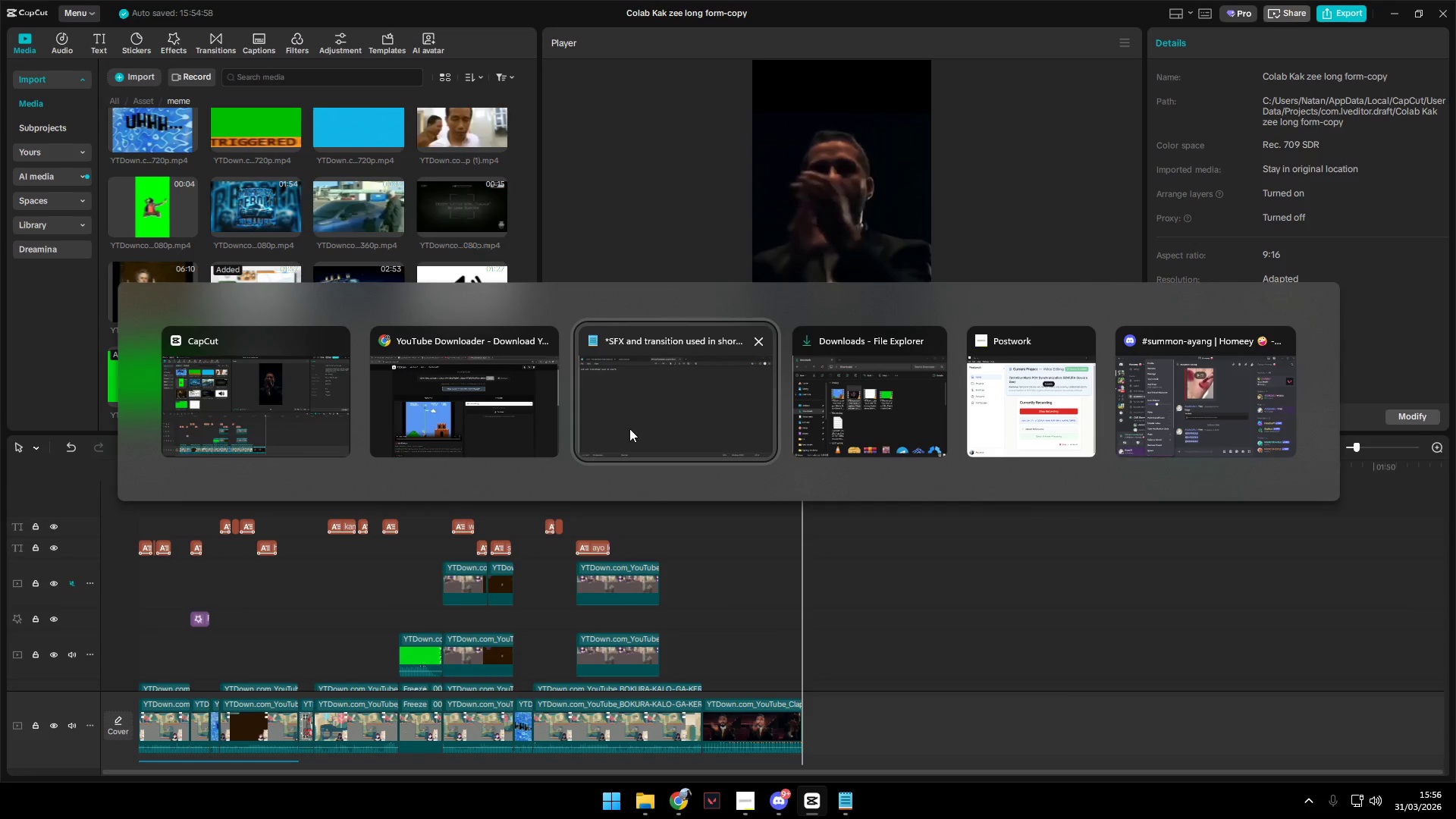 
key(Alt+Tab)
 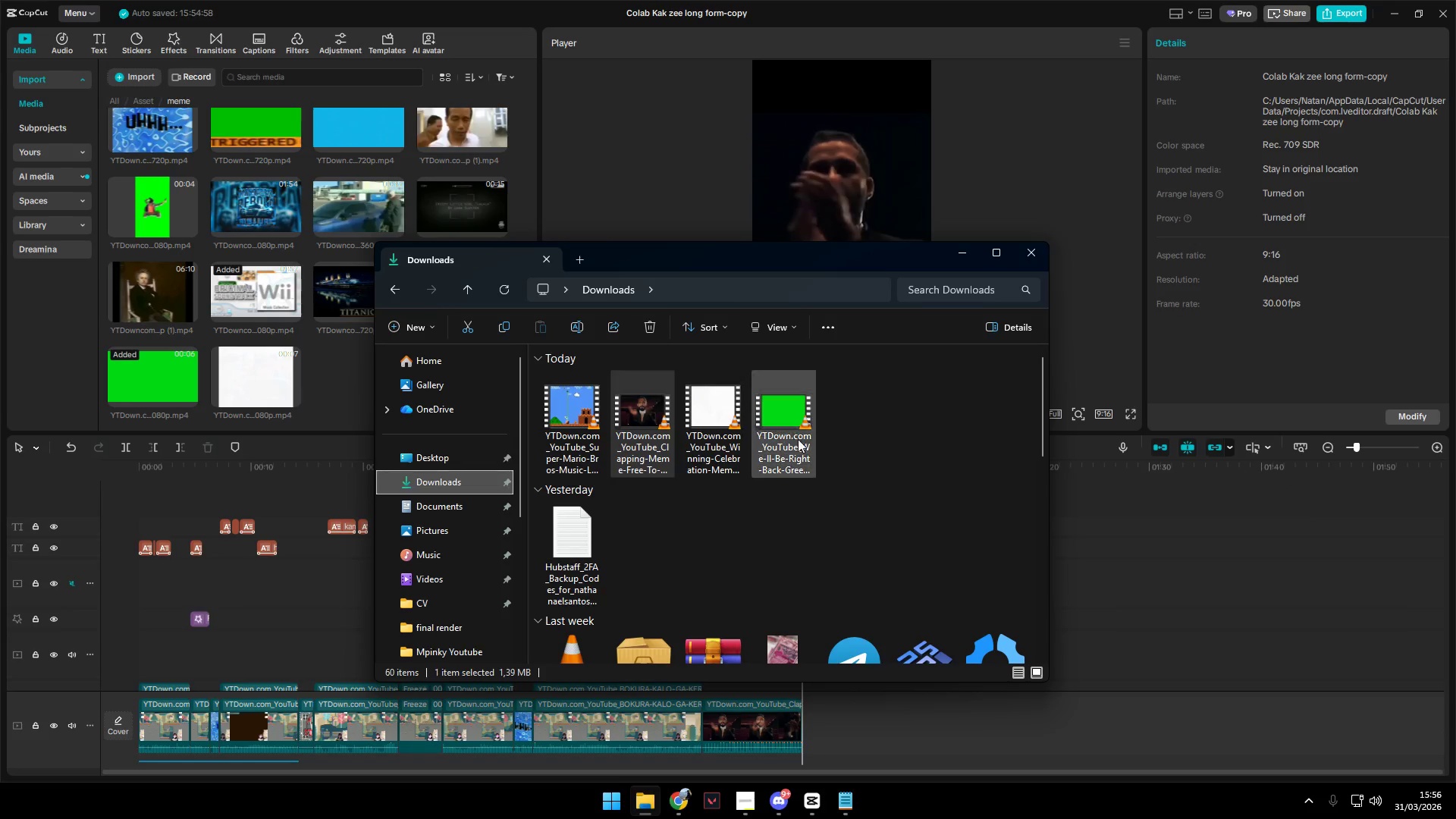 
left_click_drag(start_coordinate=[580, 430], to_coordinate=[346, 369])
 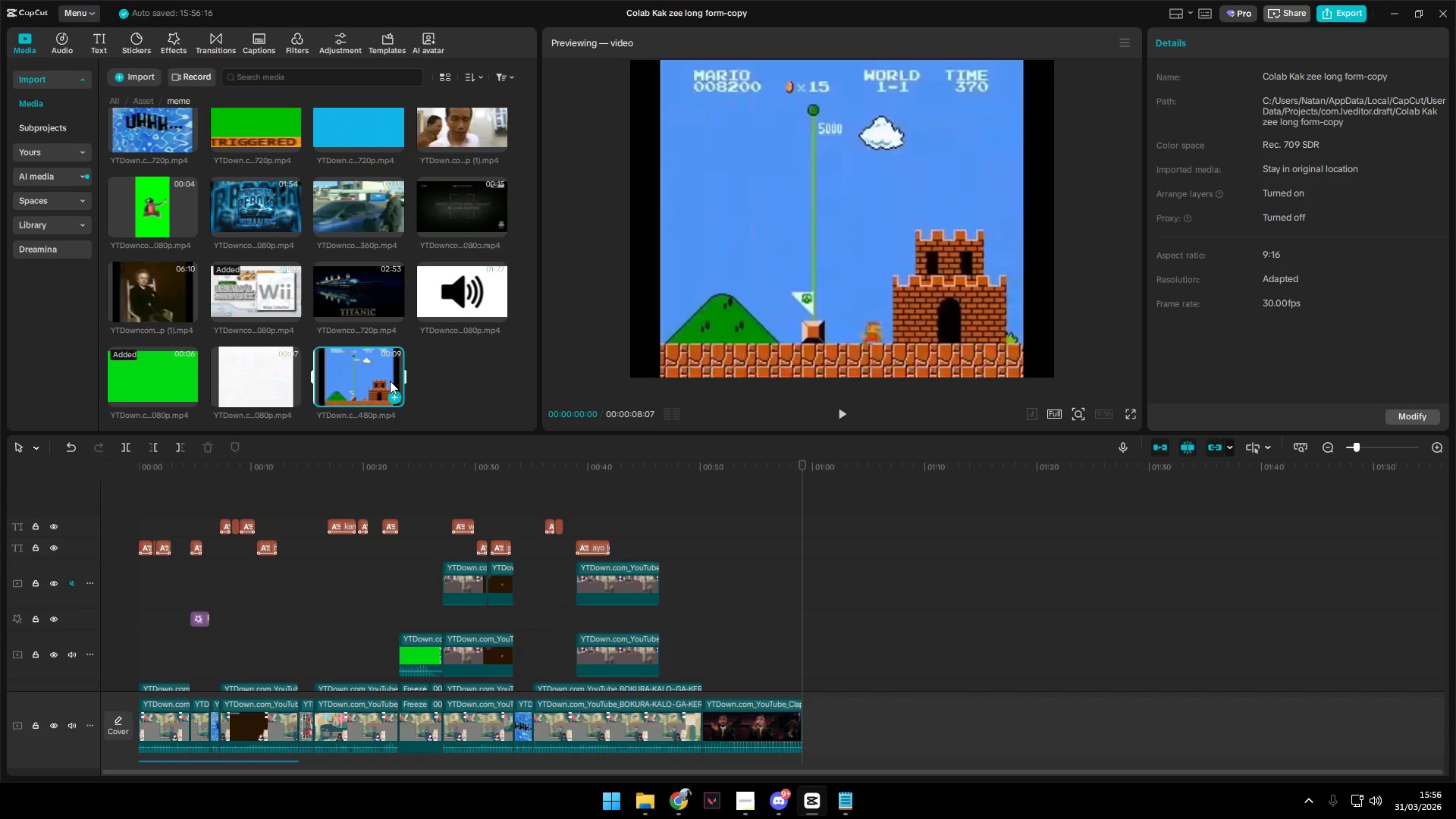 
left_click_drag(start_coordinate=[359, 374], to_coordinate=[706, 592])
 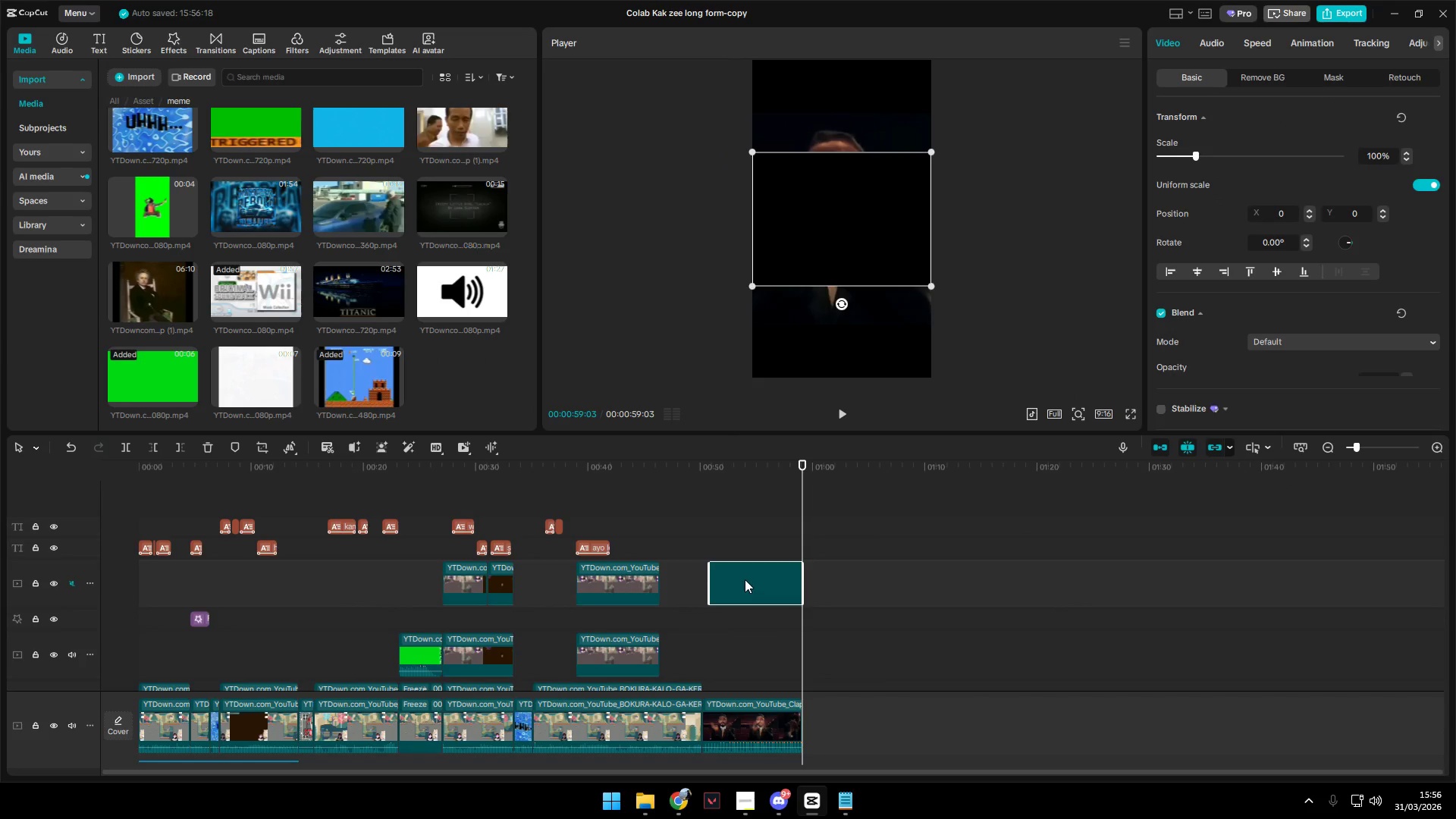 
key(Alt+E)
 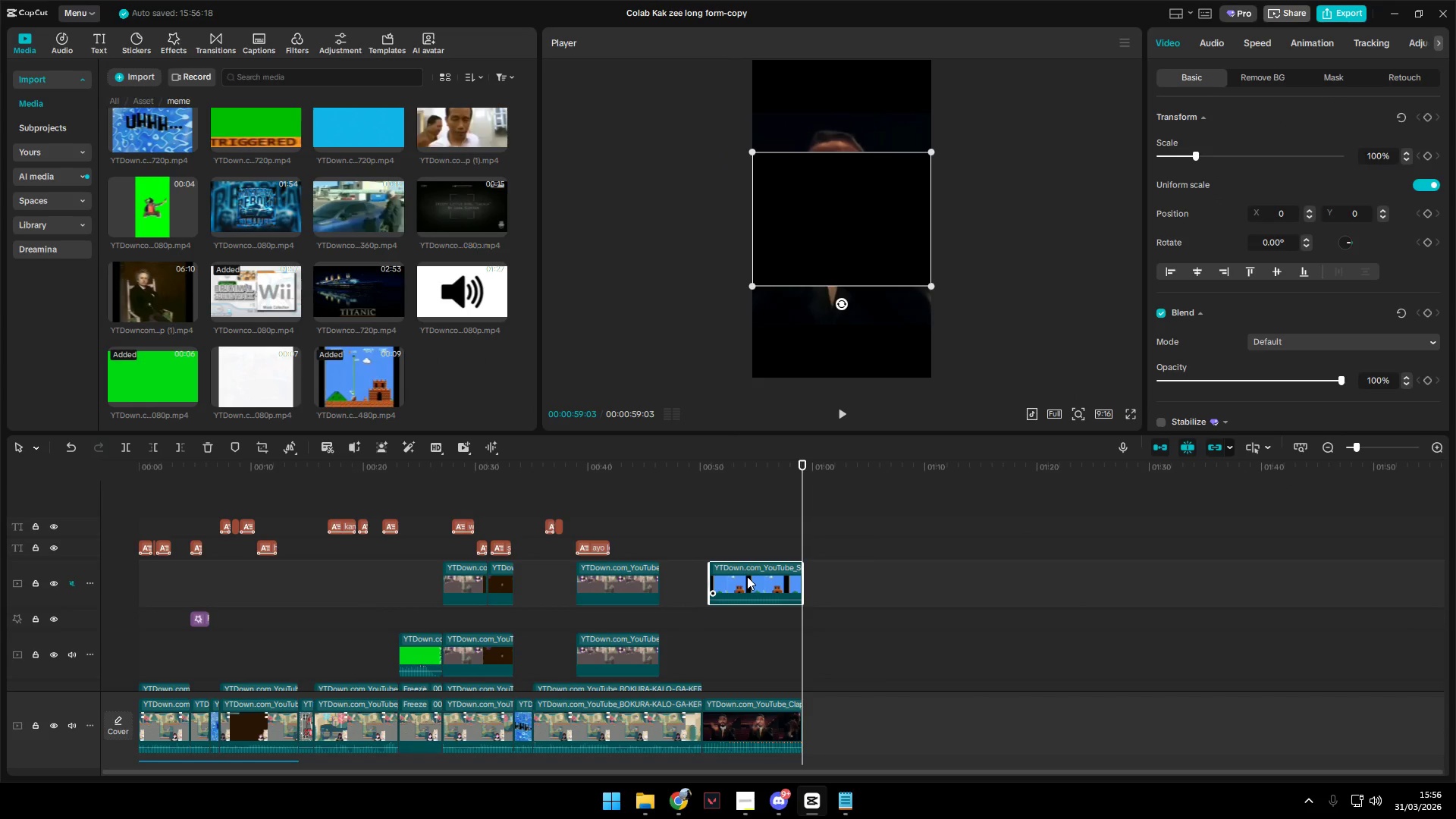 
key(Alt+E)
 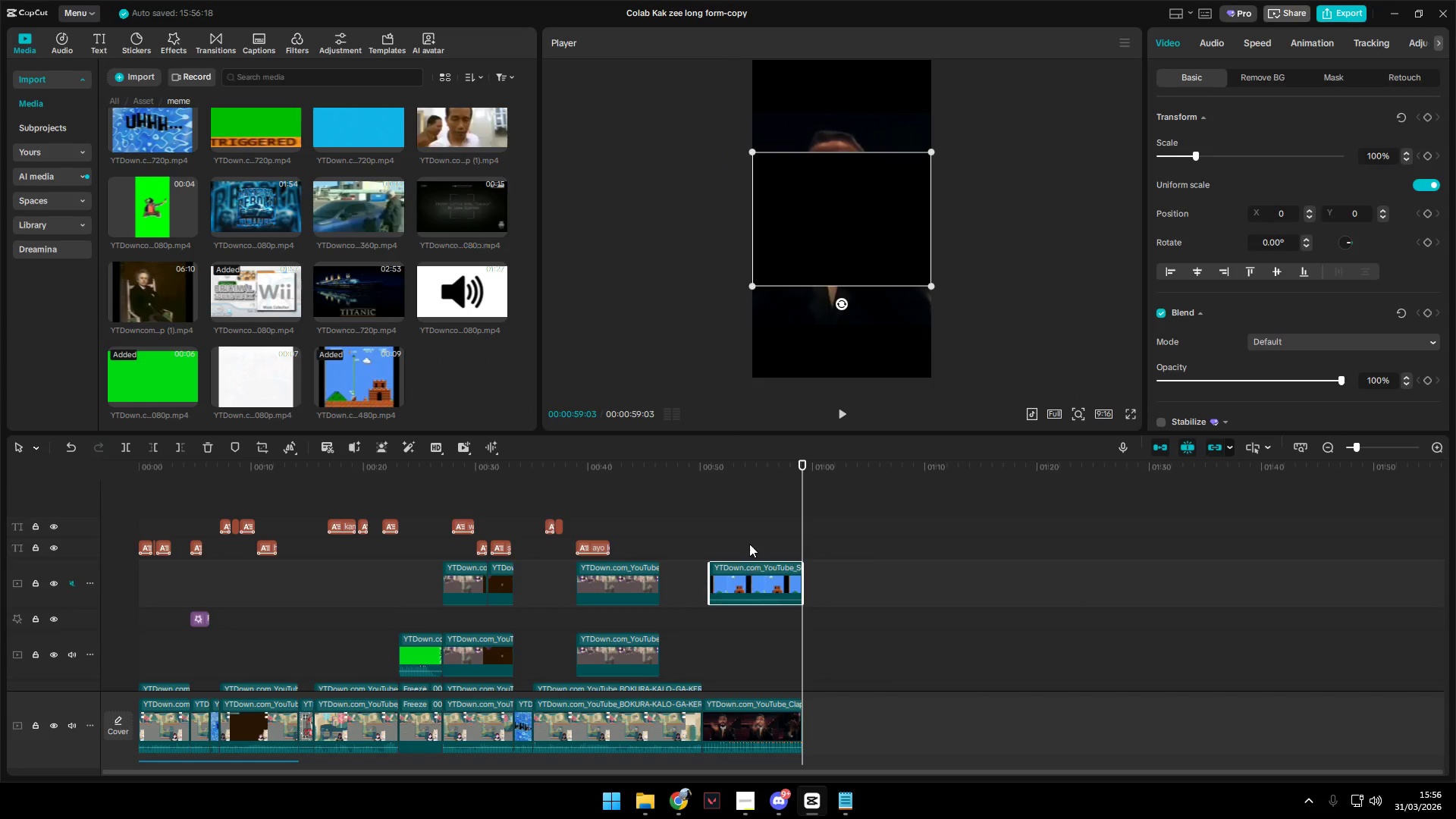 
double_click([759, 571])
 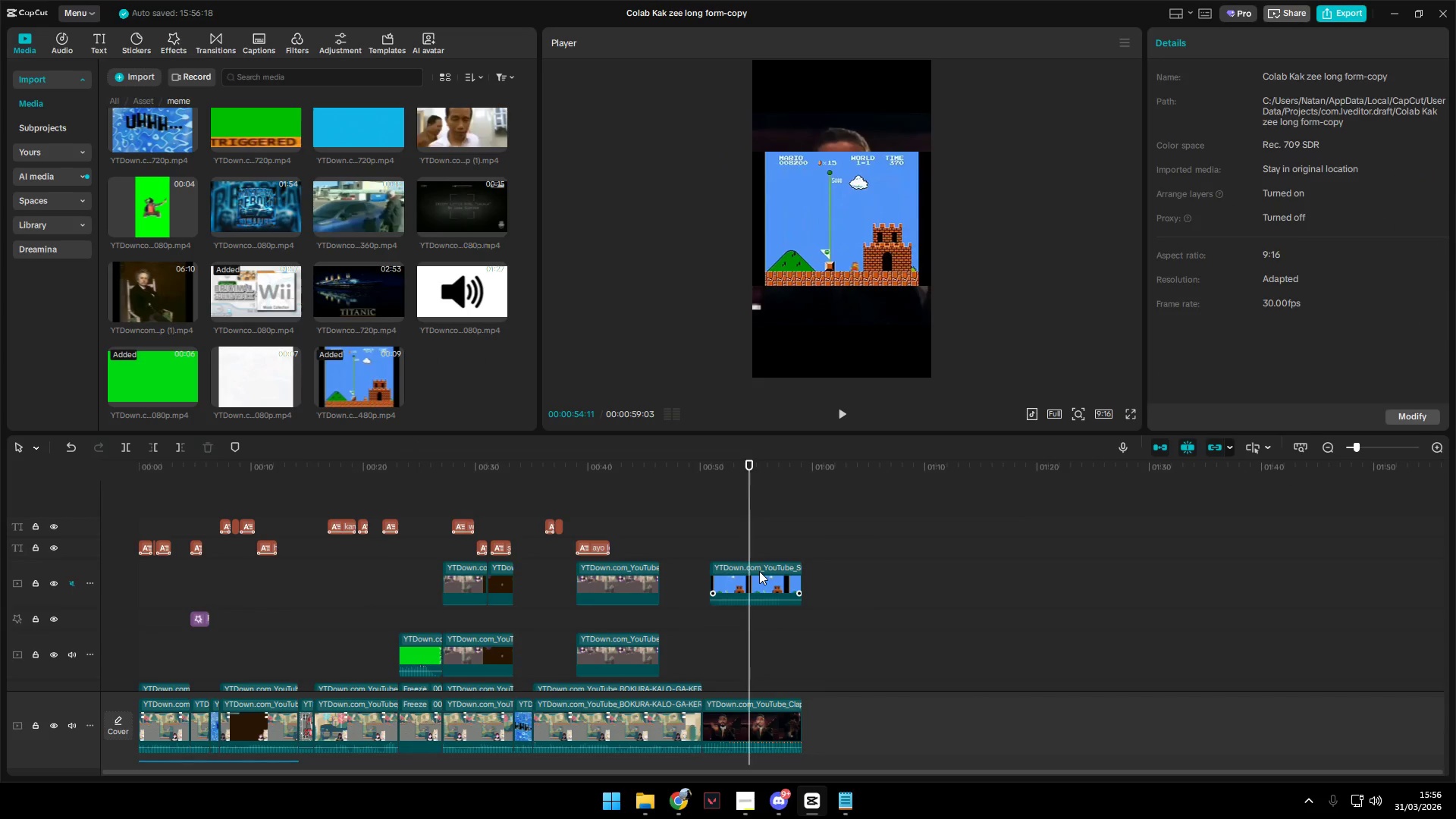 
key(Alt+E)
 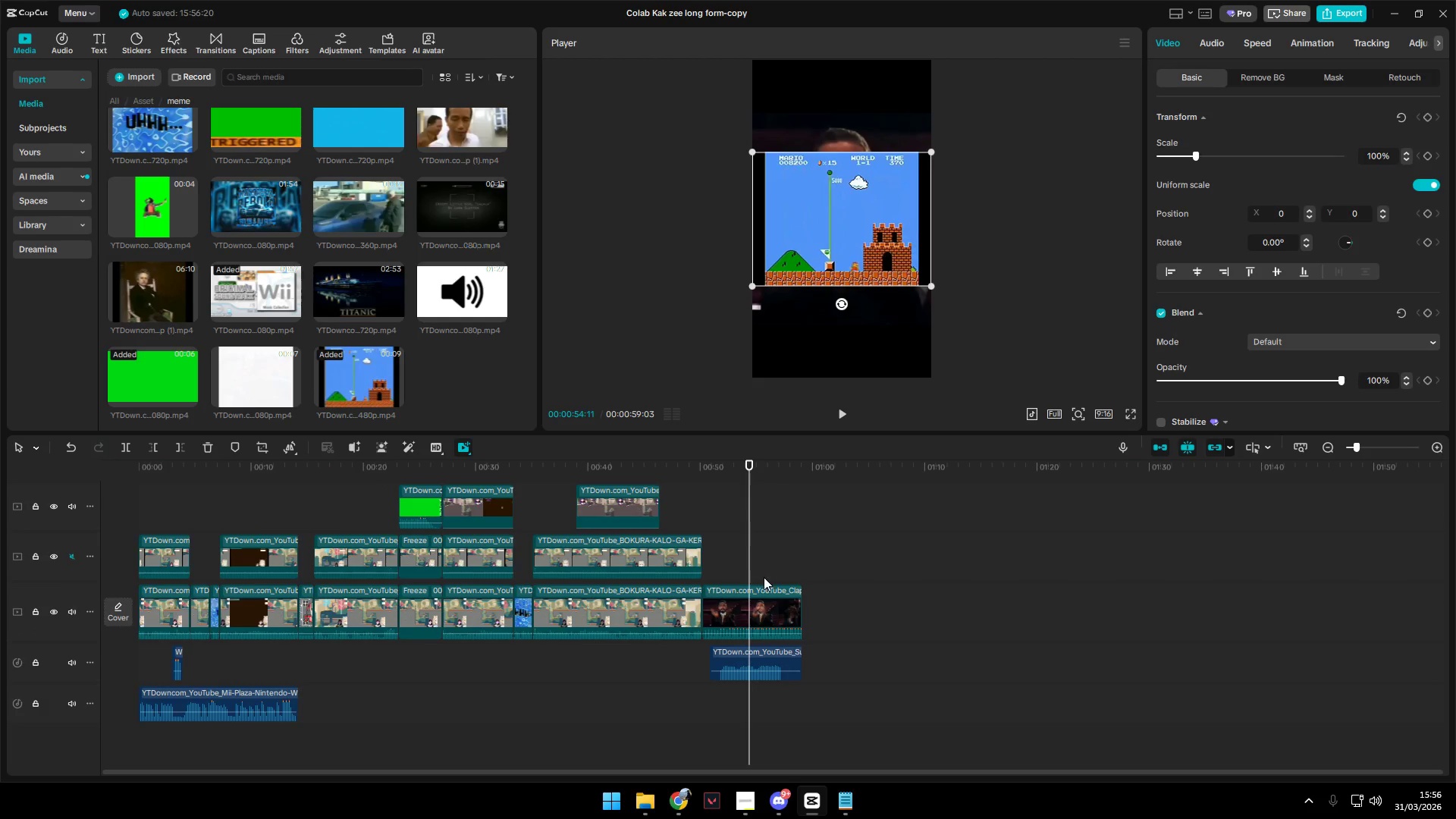 
left_click([748, 529])
 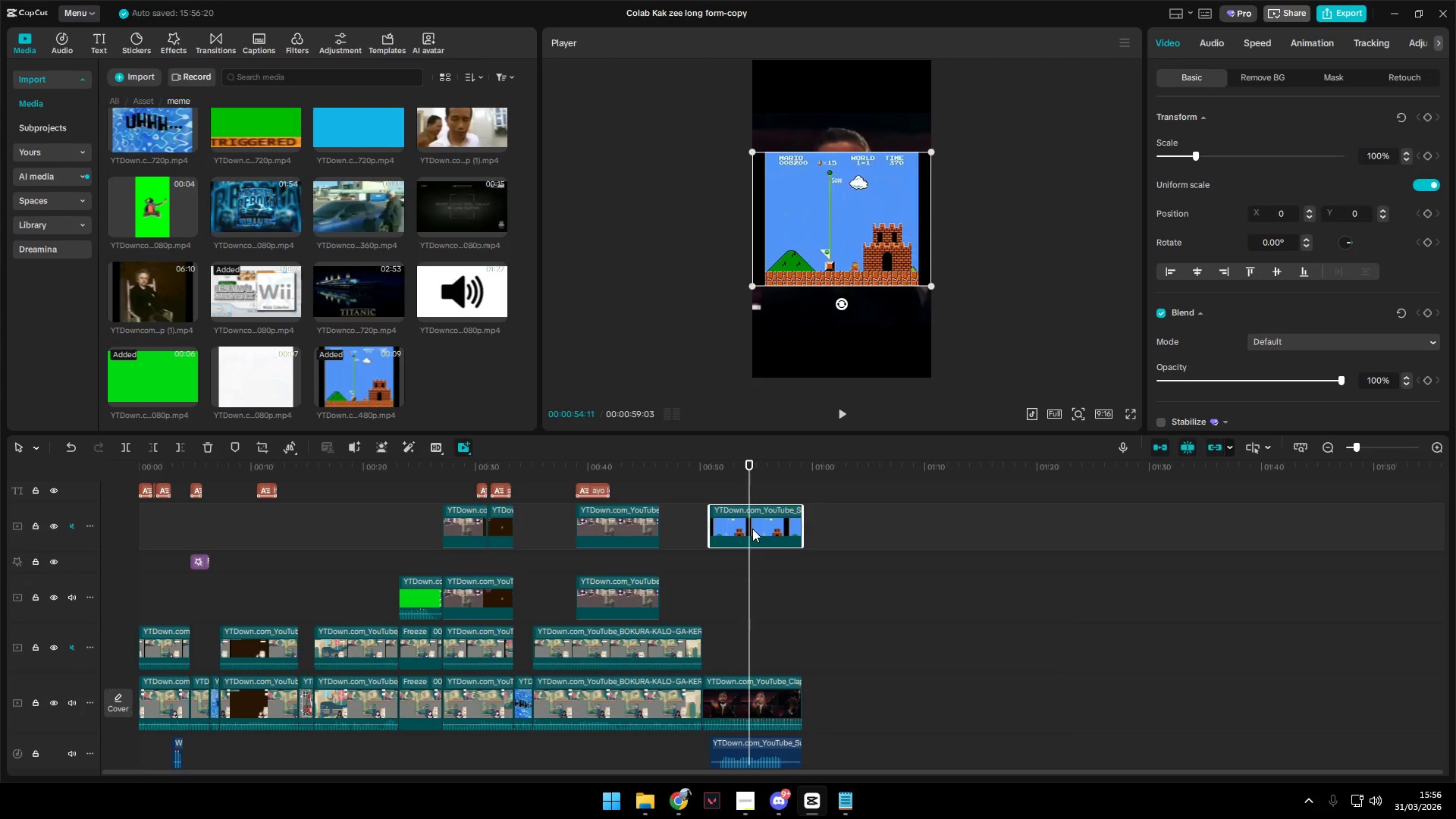 
scroll: coordinate [753, 577], scroll_direction: up, amount: 5.0